 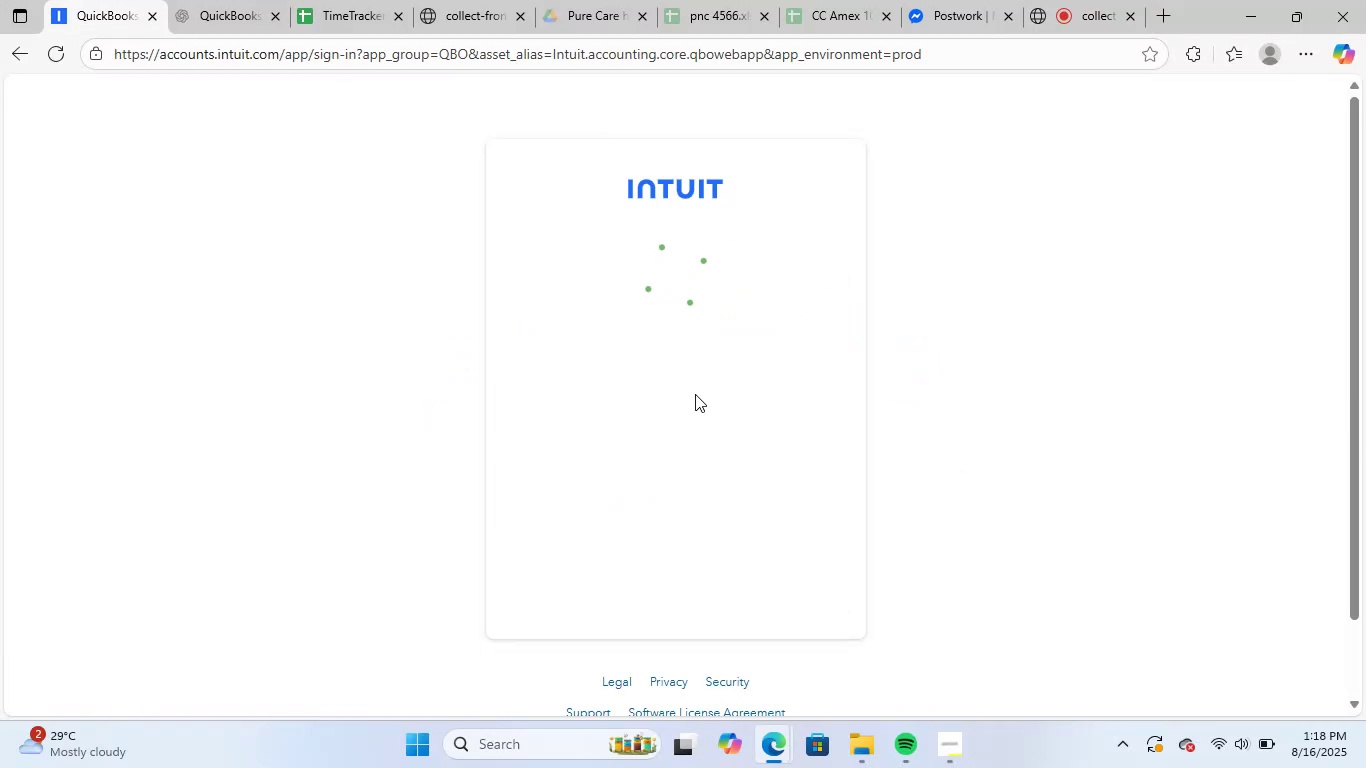 
hold_key(key=ShiftRight, duration=0.49)
 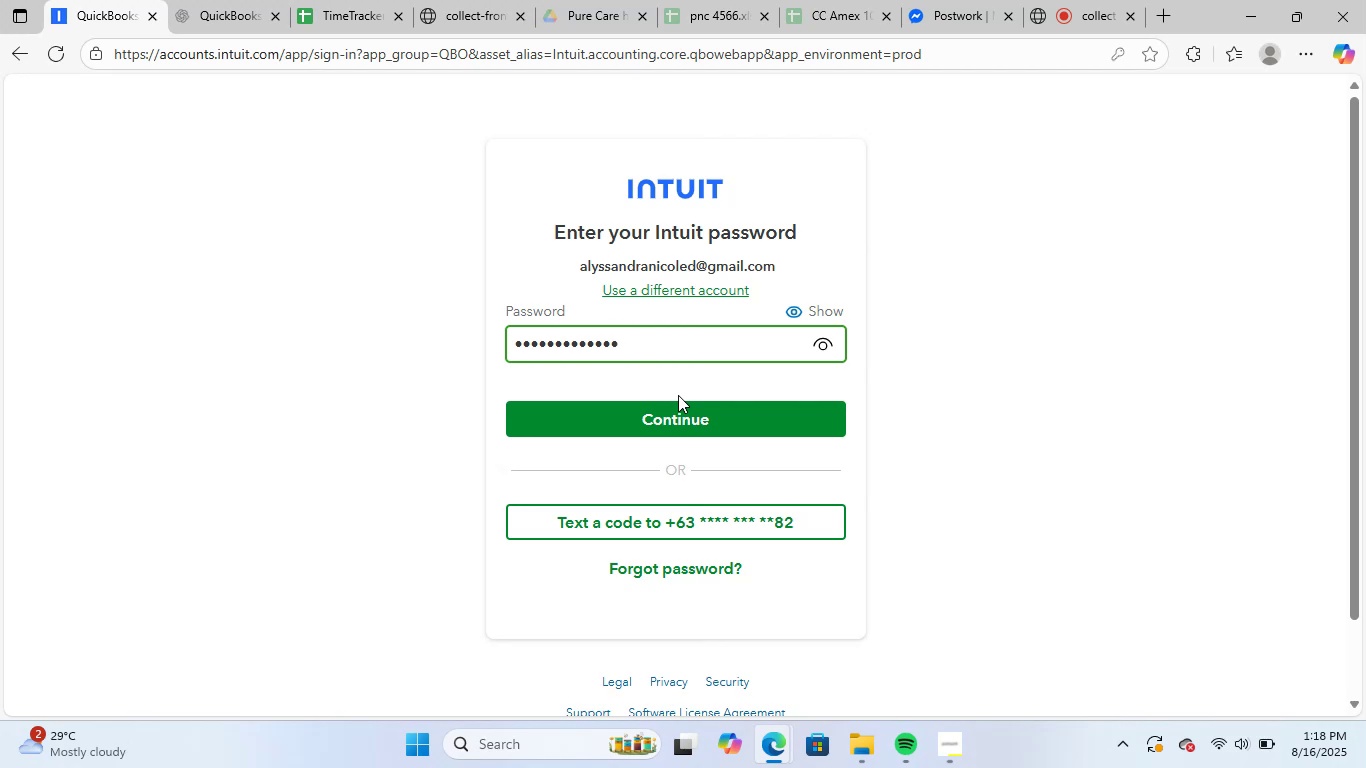 
left_click([681, 411])
 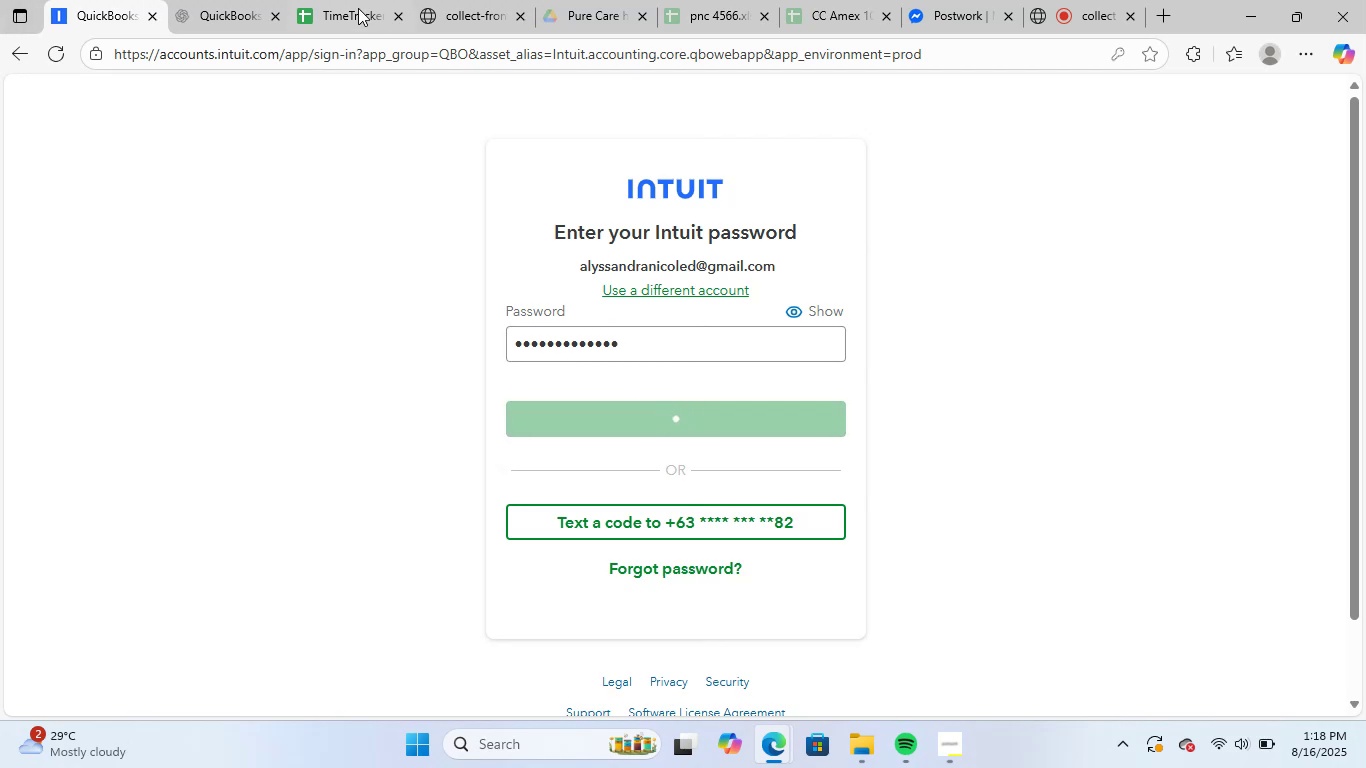 
mouse_move([197, -33])
 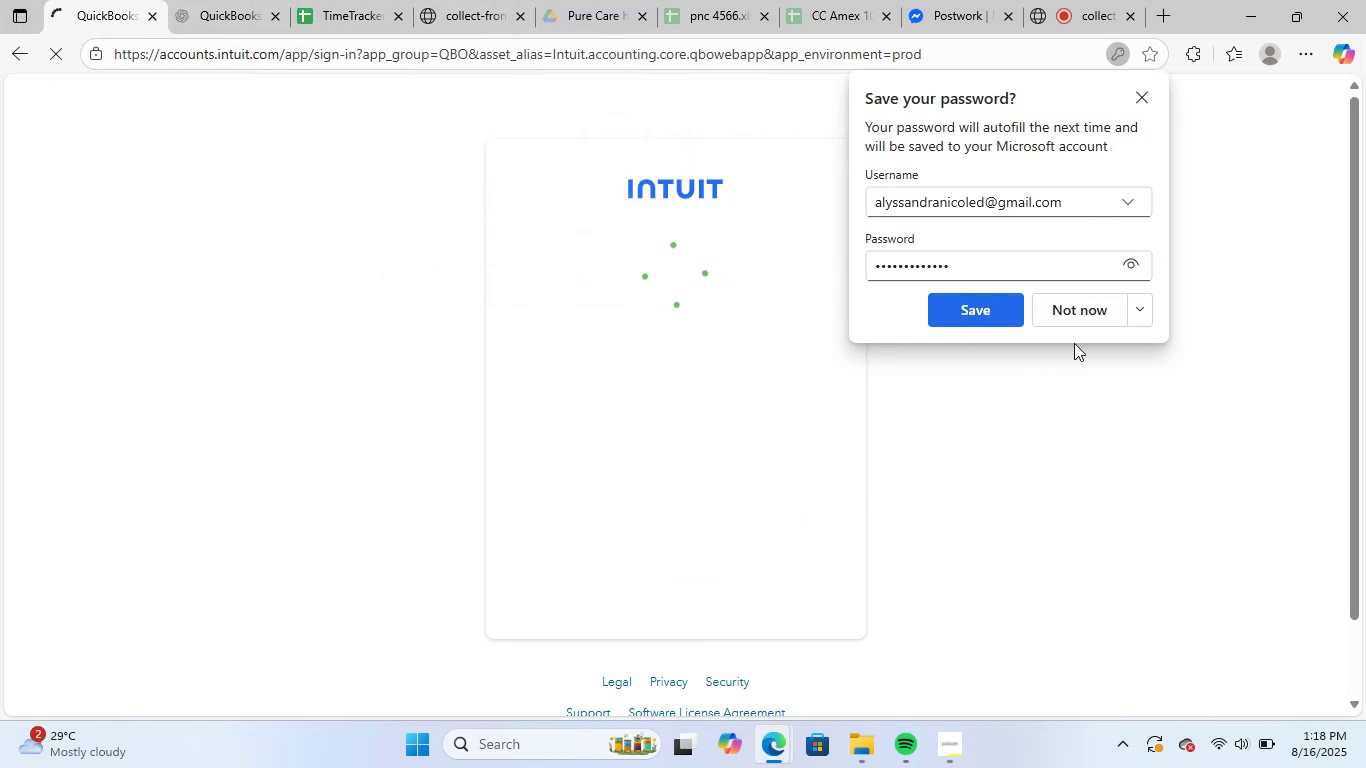 
left_click([1102, 312])
 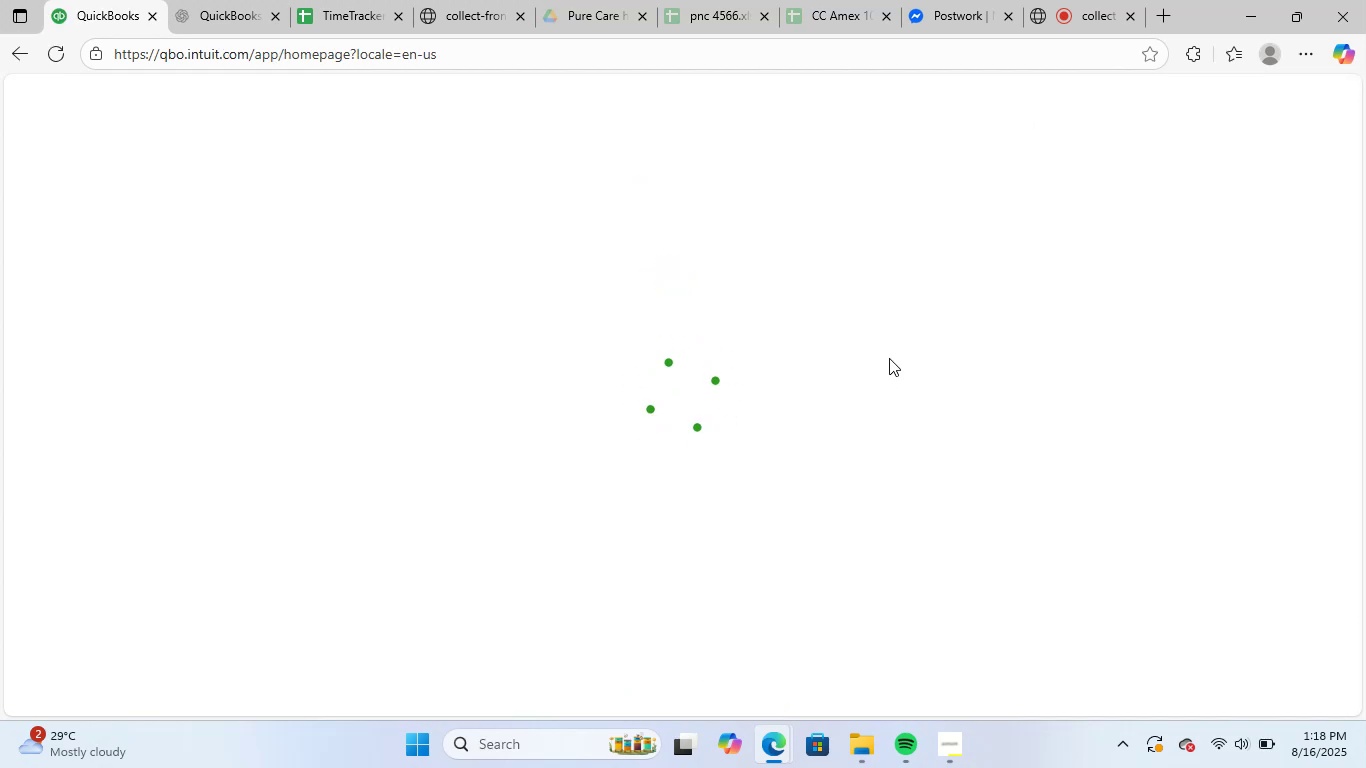 
wait(8.73)
 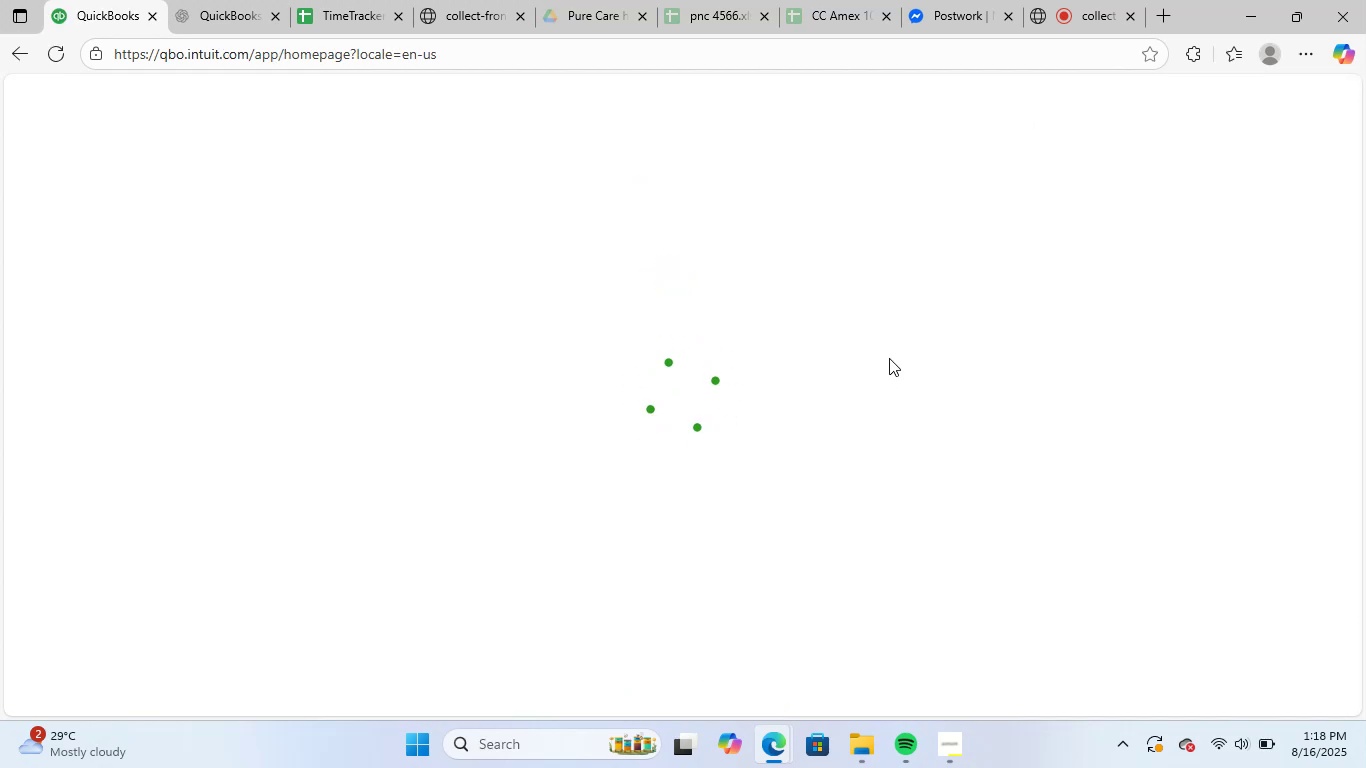 
left_click([965, 0])
 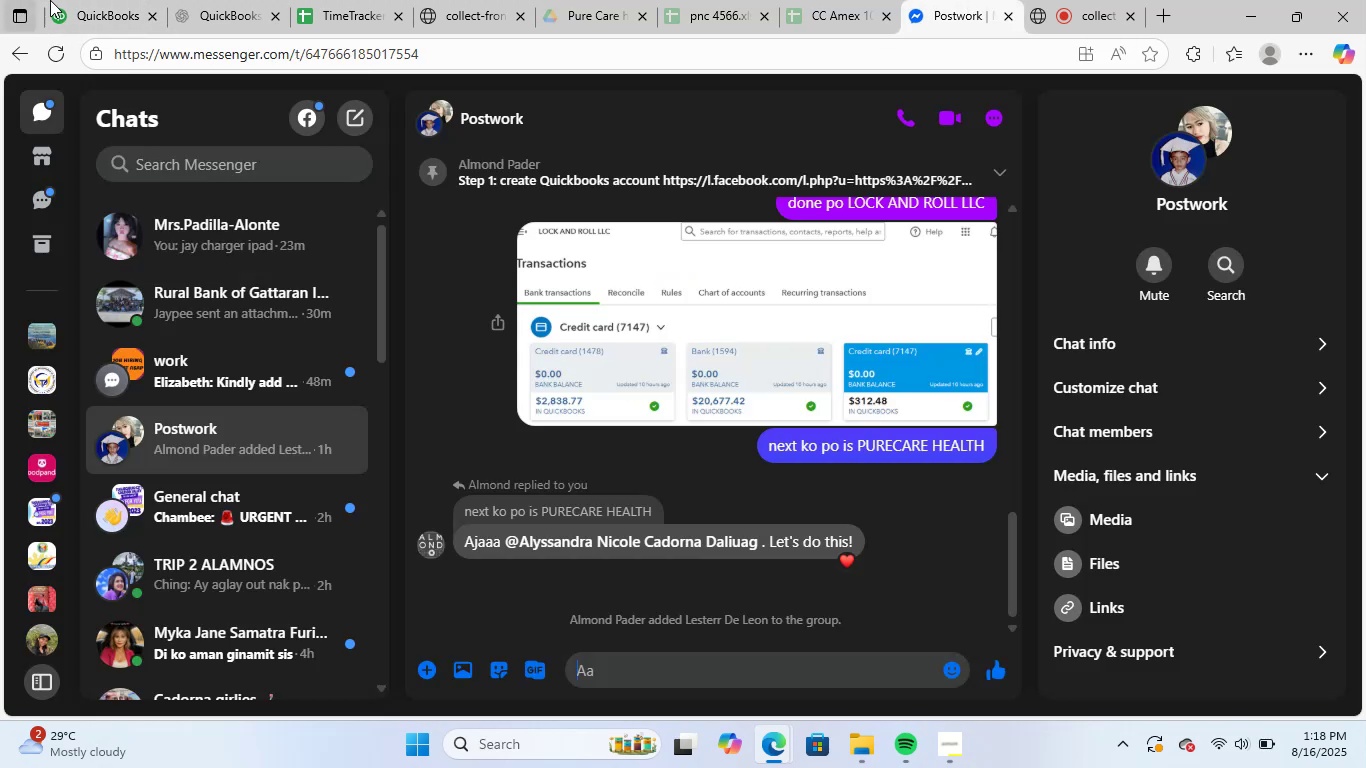 
left_click([90, 0])
 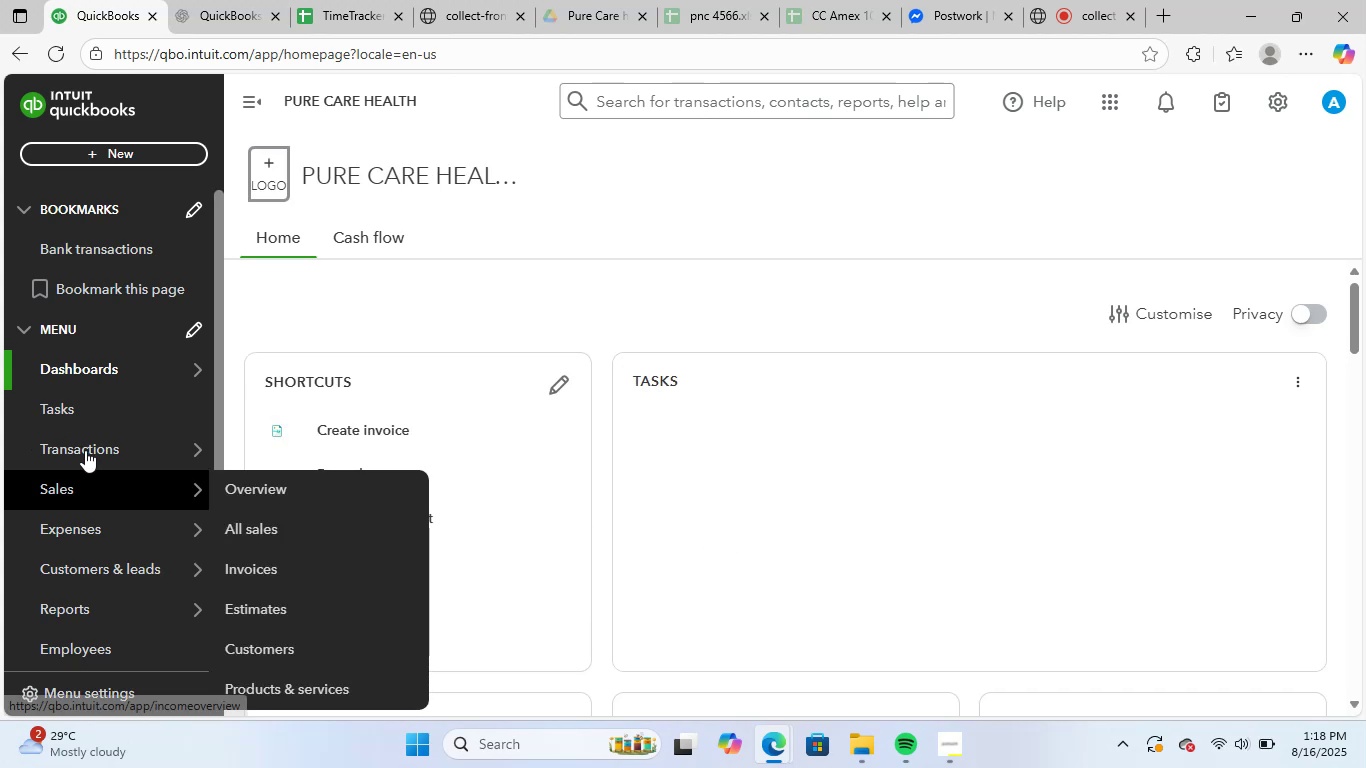 
left_click([89, 446])
 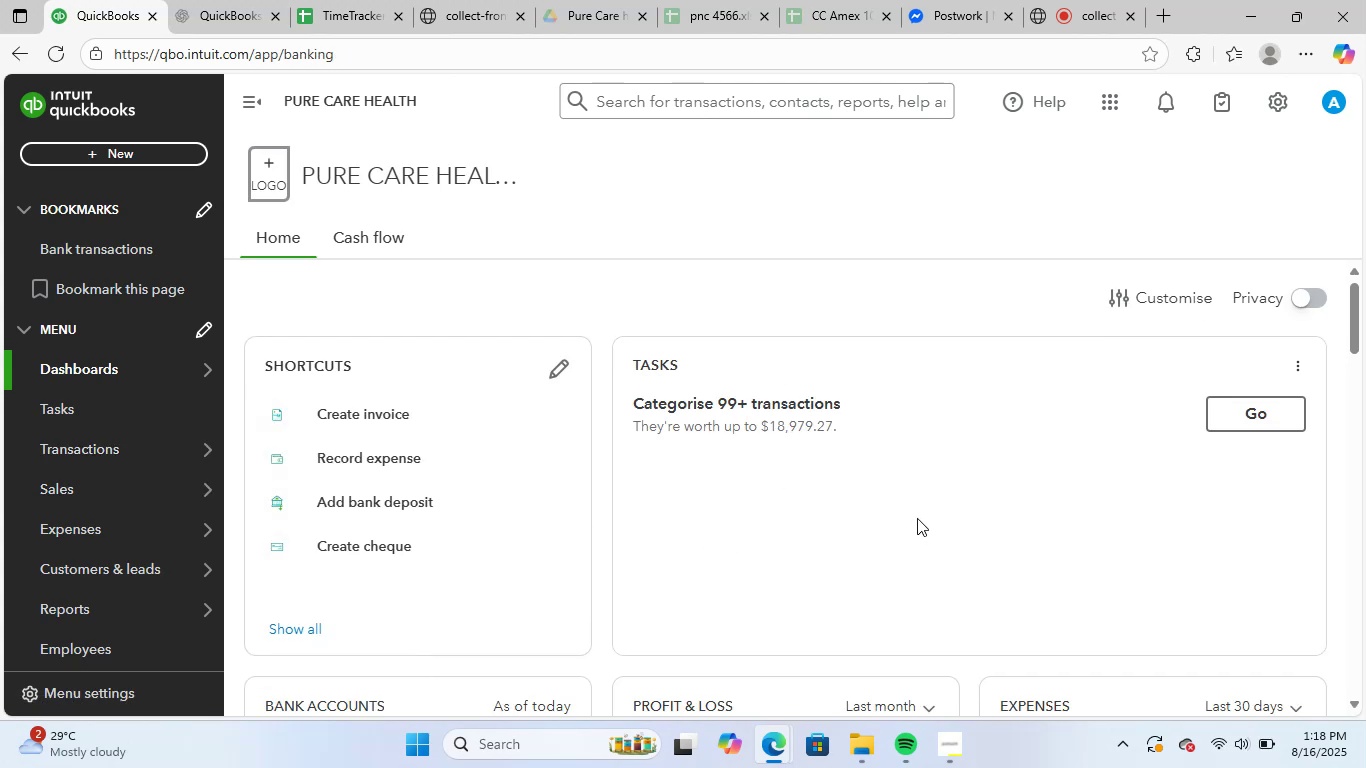 
wait(5.74)
 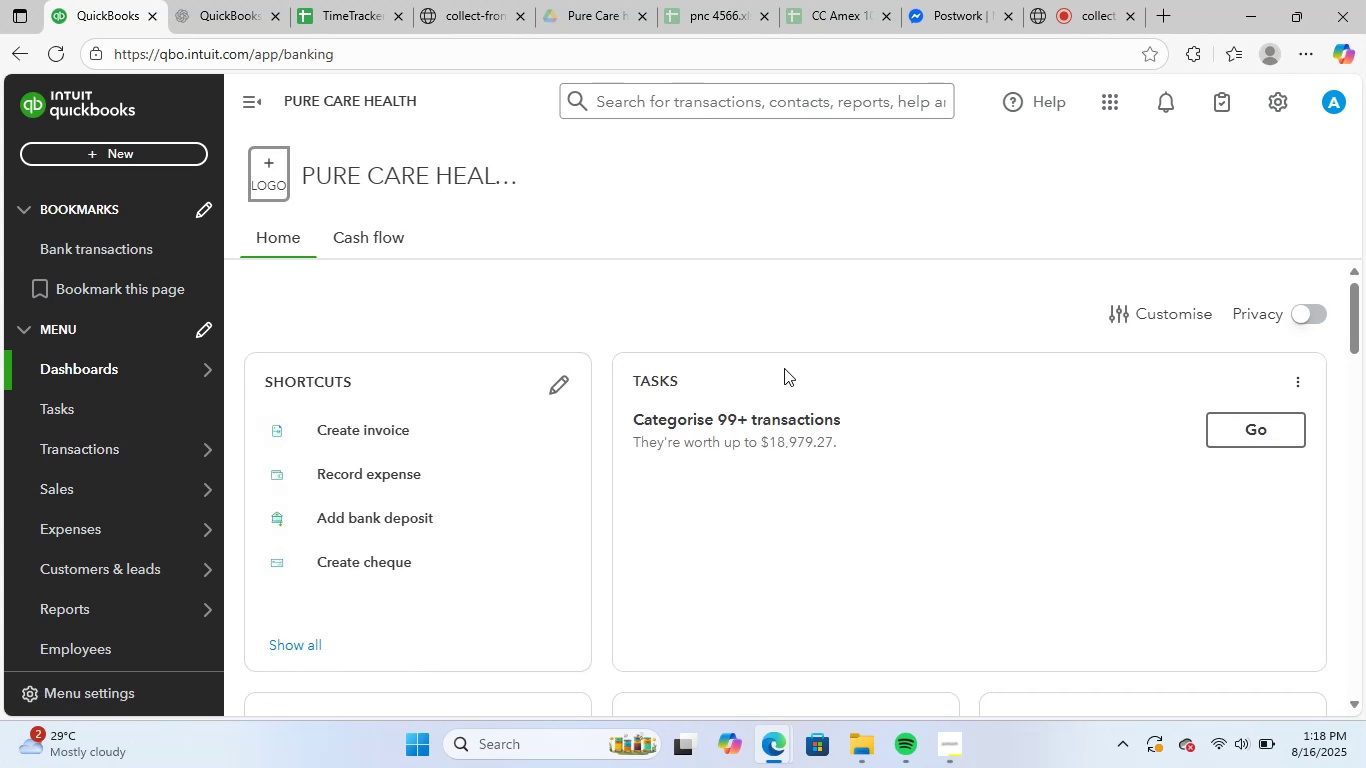 
left_click([109, 446])
 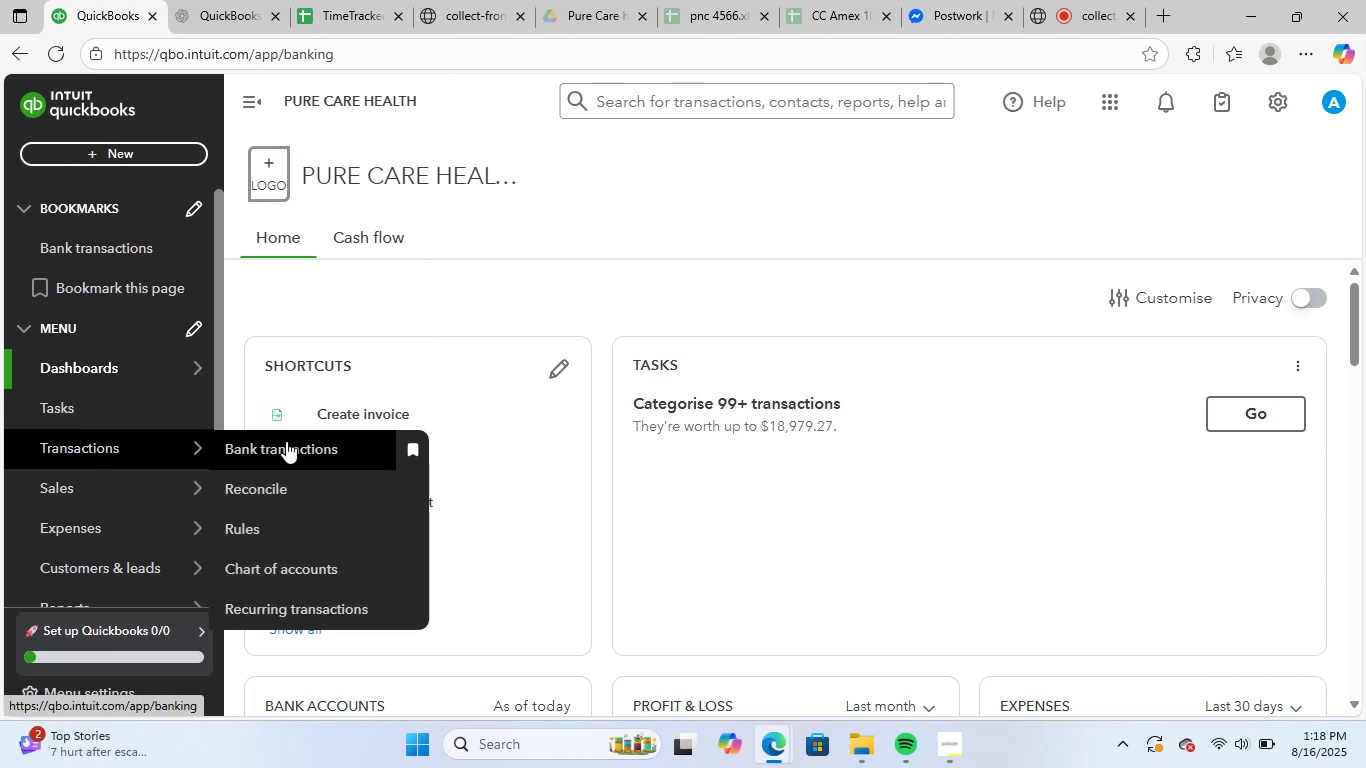 
left_click([93, 446])
 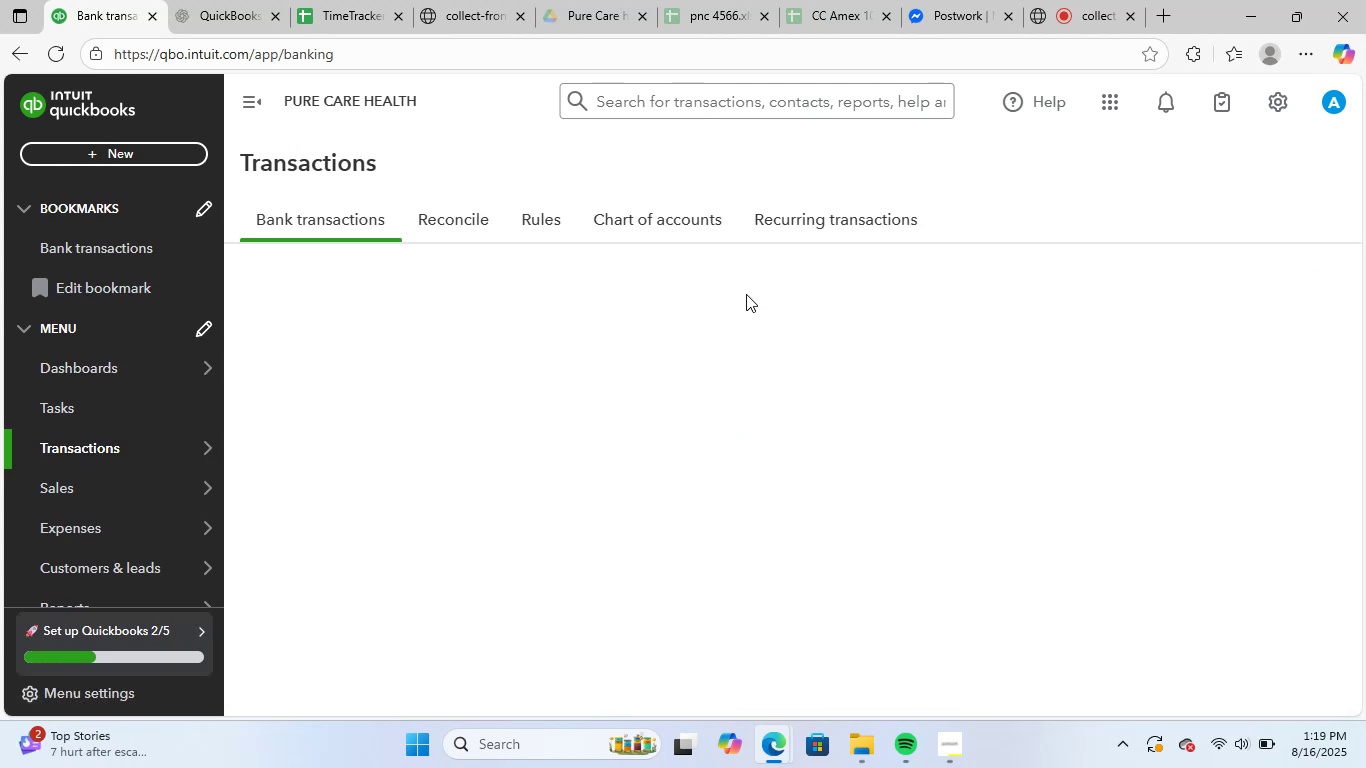 
wait(7.31)
 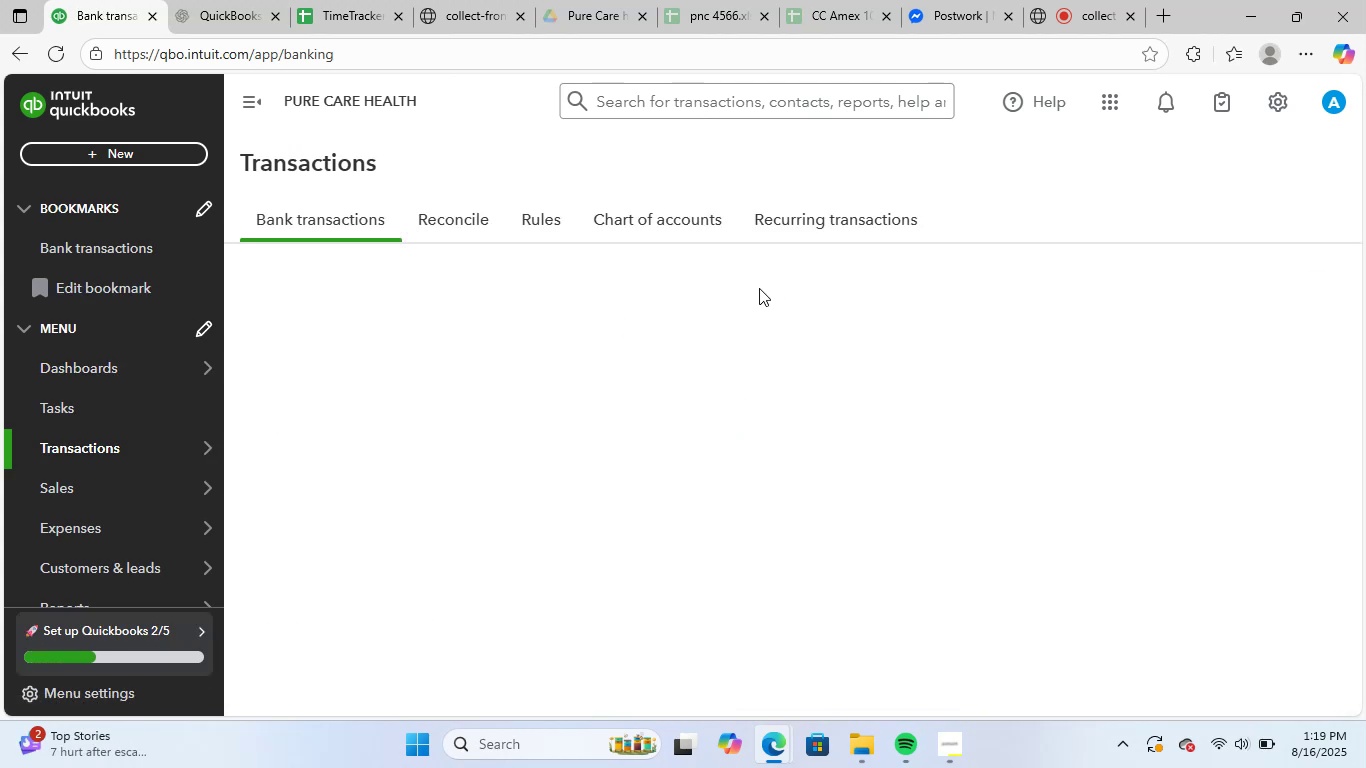 
scroll: coordinate [846, 476], scroll_direction: up, amount: 2.0
 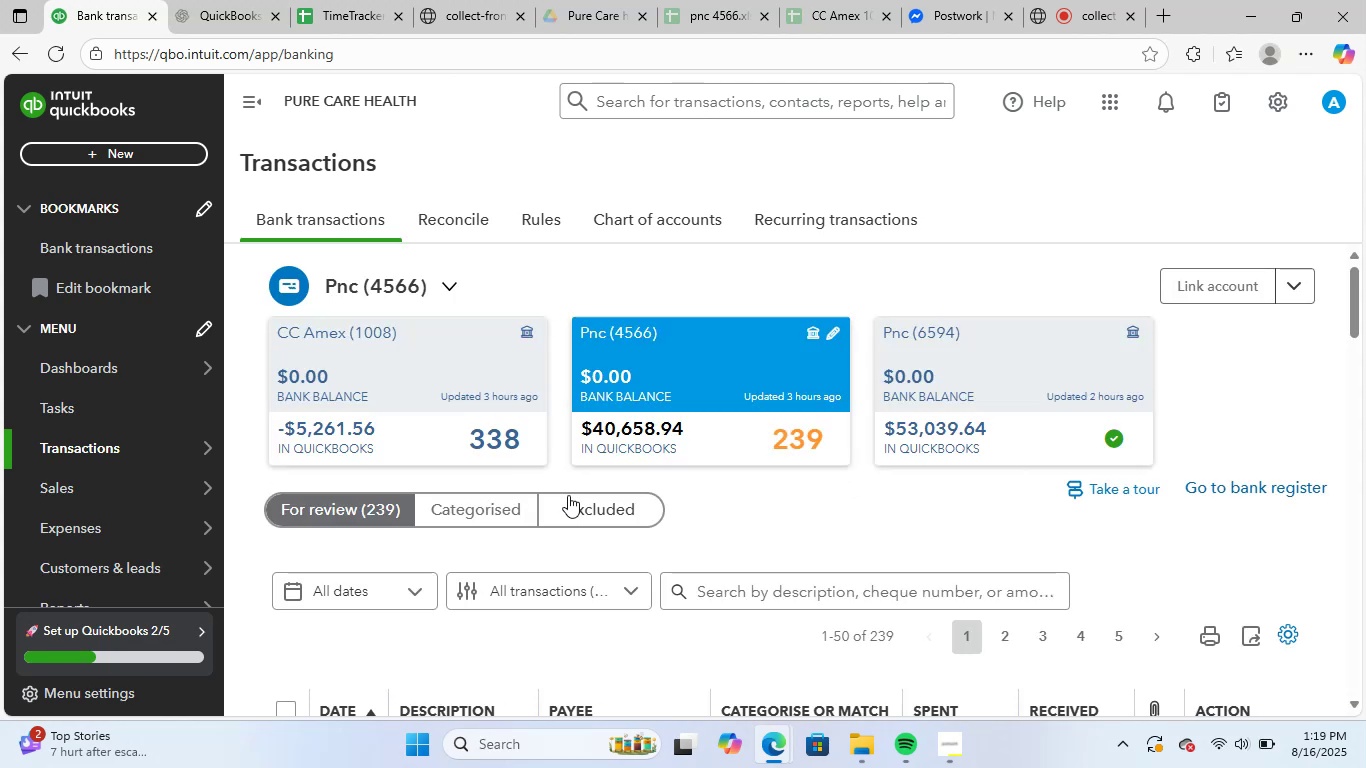 
wait(6.02)
 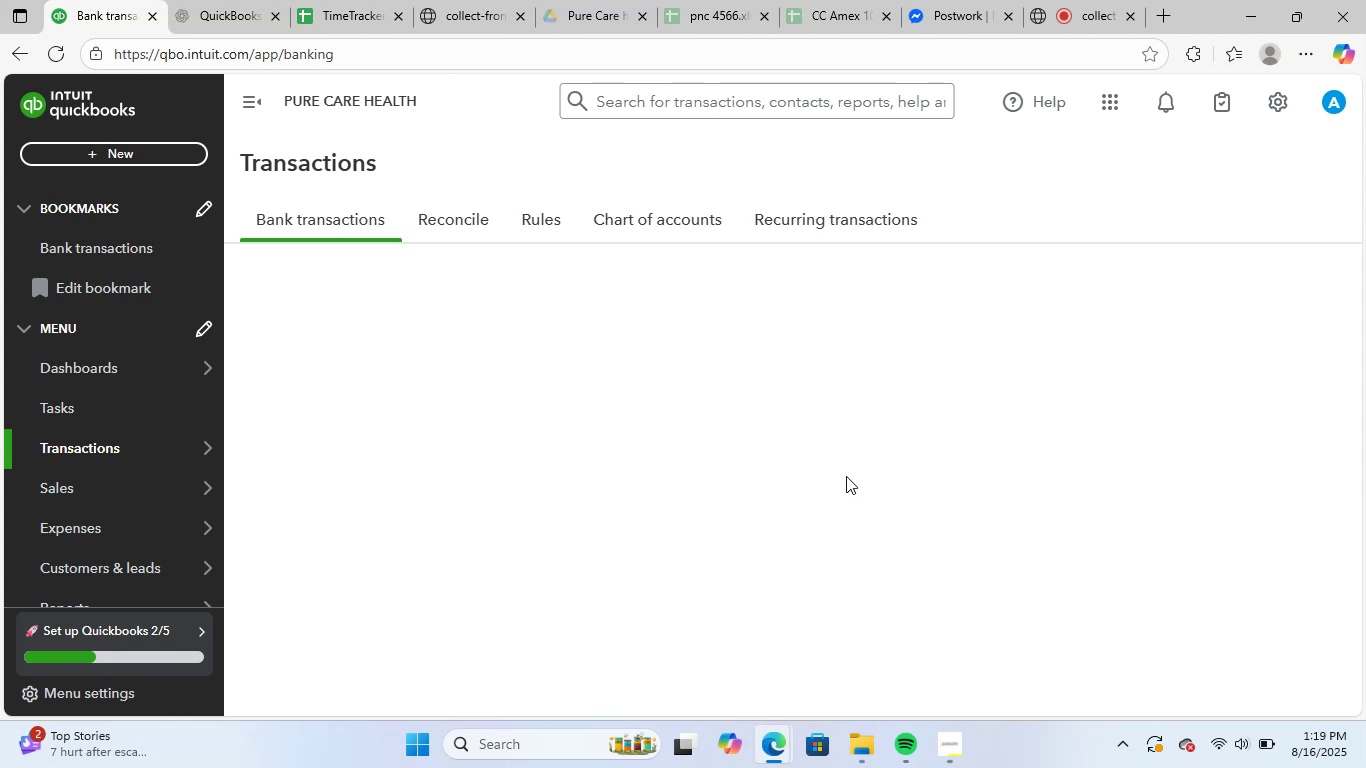 
scroll: coordinate [776, 484], scroll_direction: down, amount: 3.0
 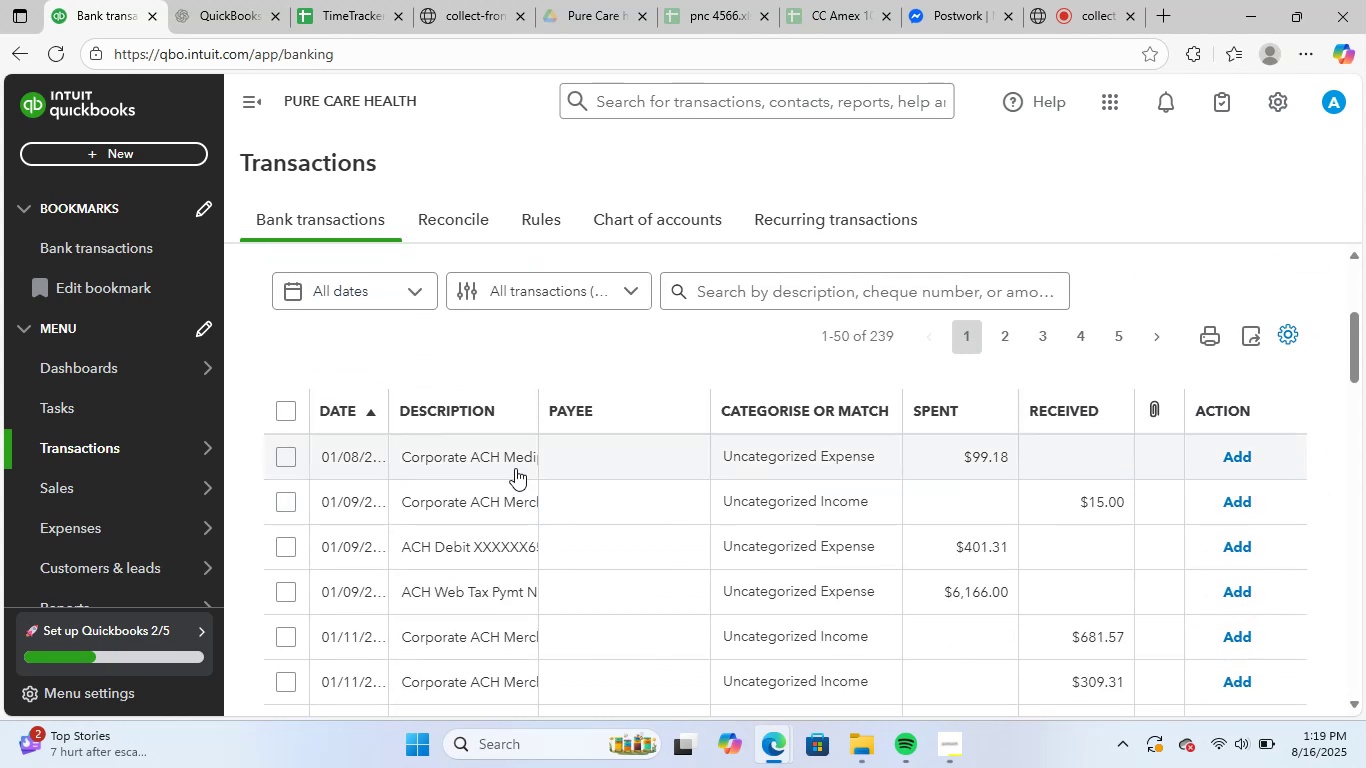 
left_click([515, 466])
 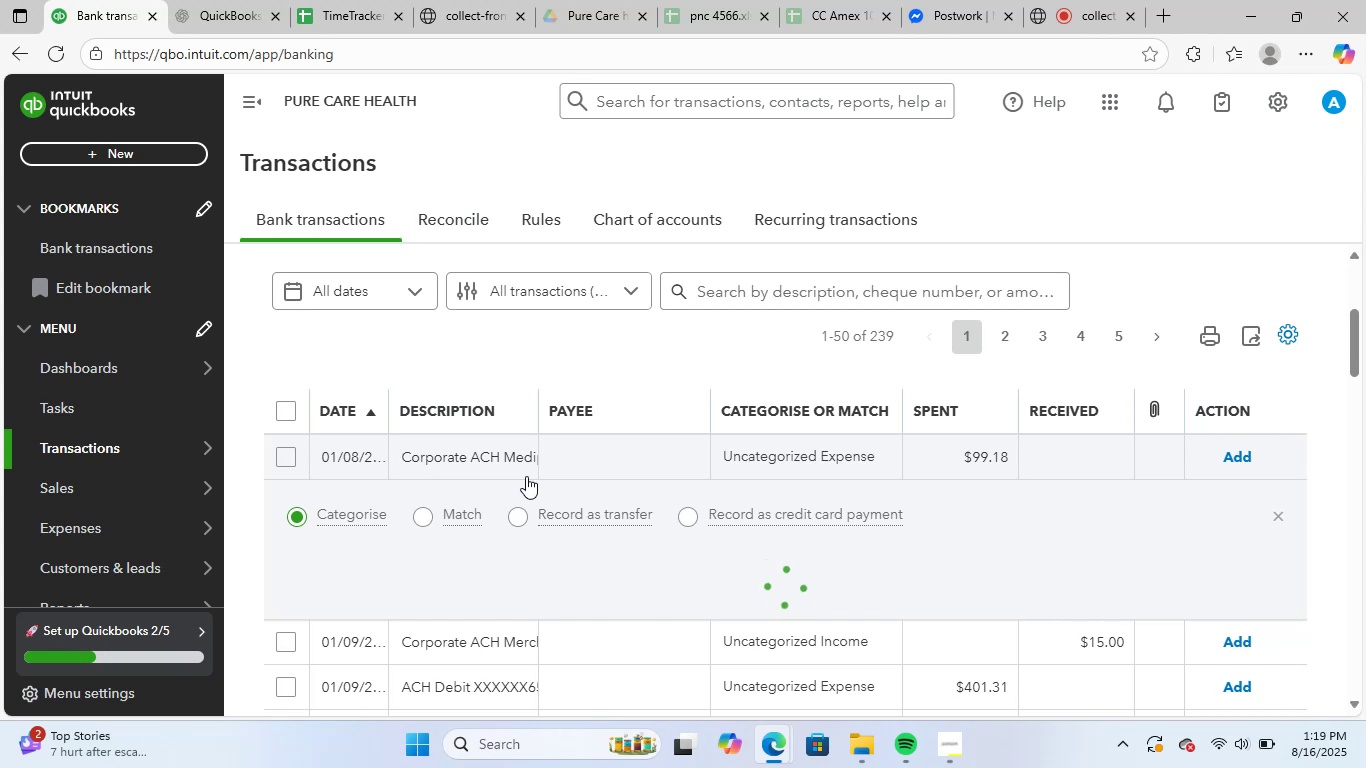 
wait(5.77)
 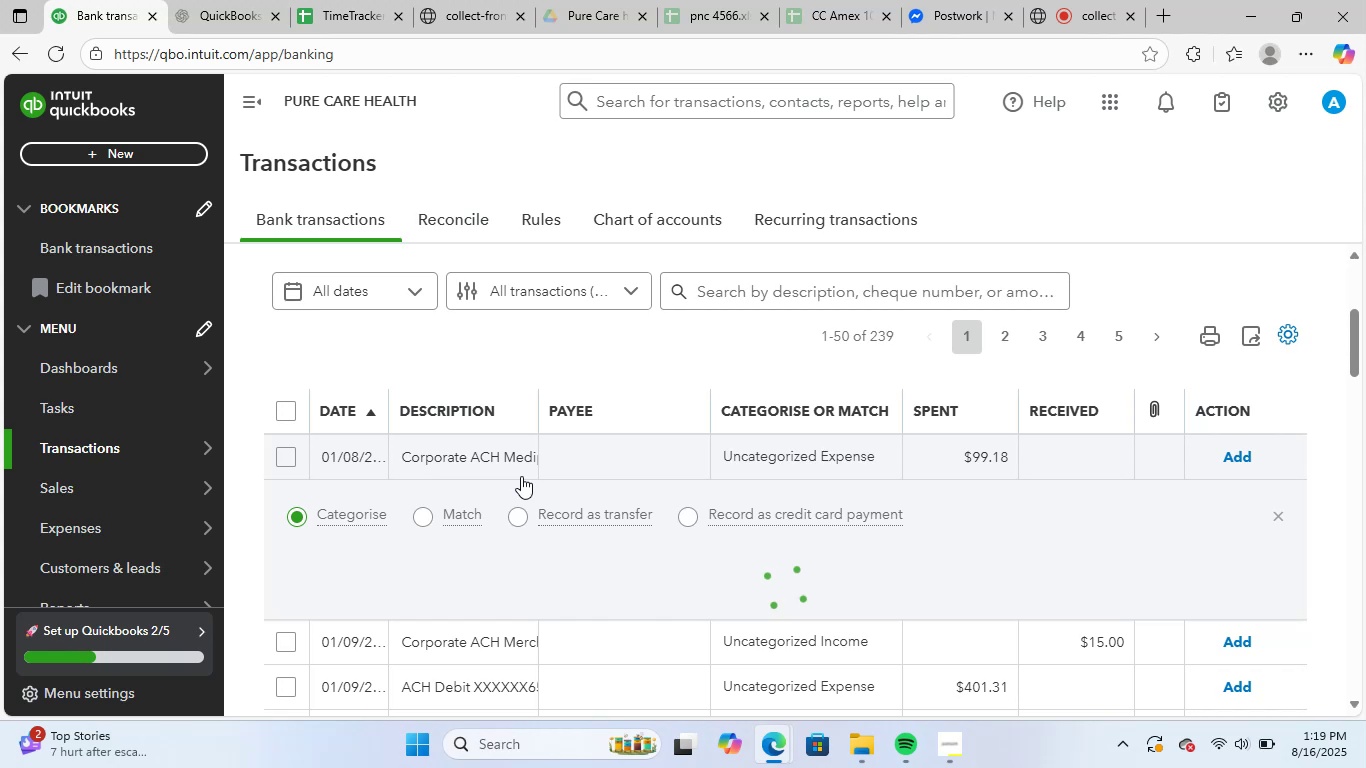 
scroll: coordinate [742, 543], scroll_direction: down, amount: 2.0
 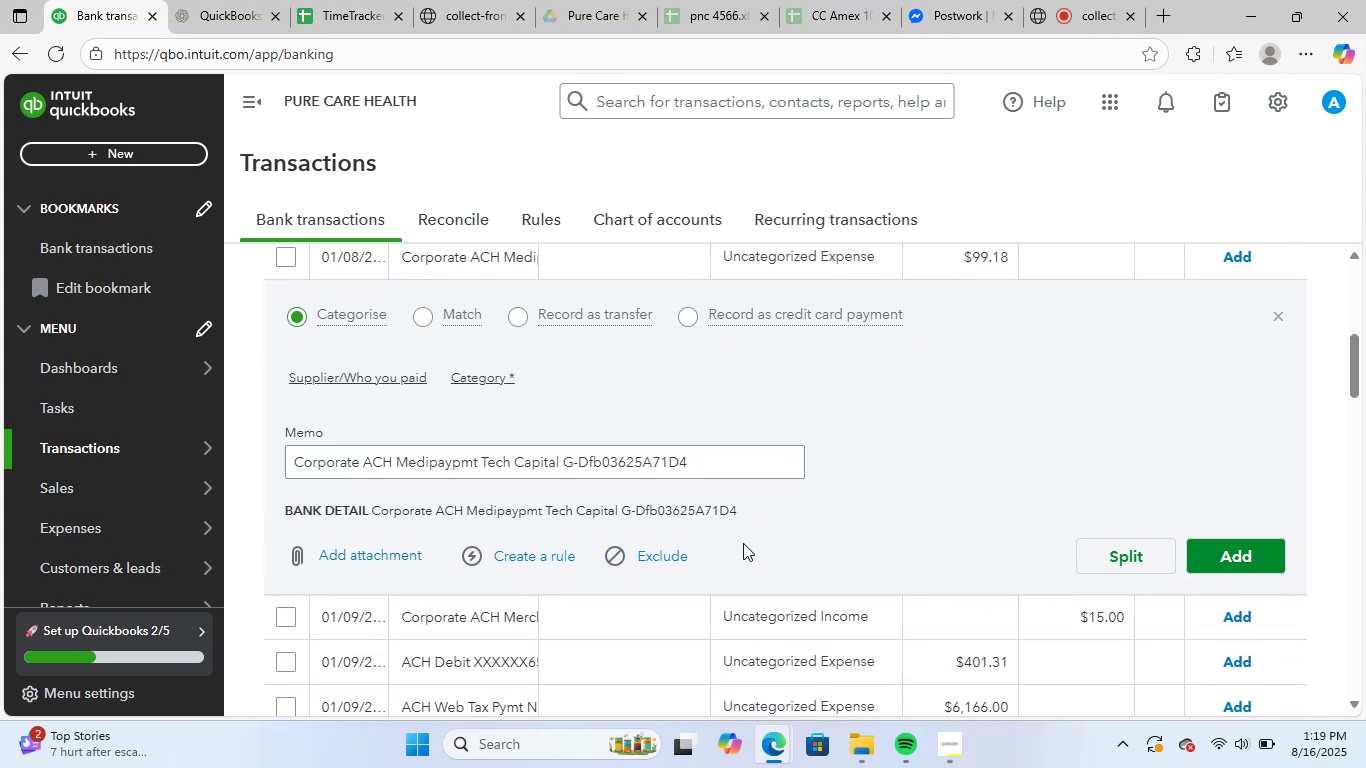 
left_click_drag(start_coordinate=[713, 463], to_coordinate=[191, 453])
 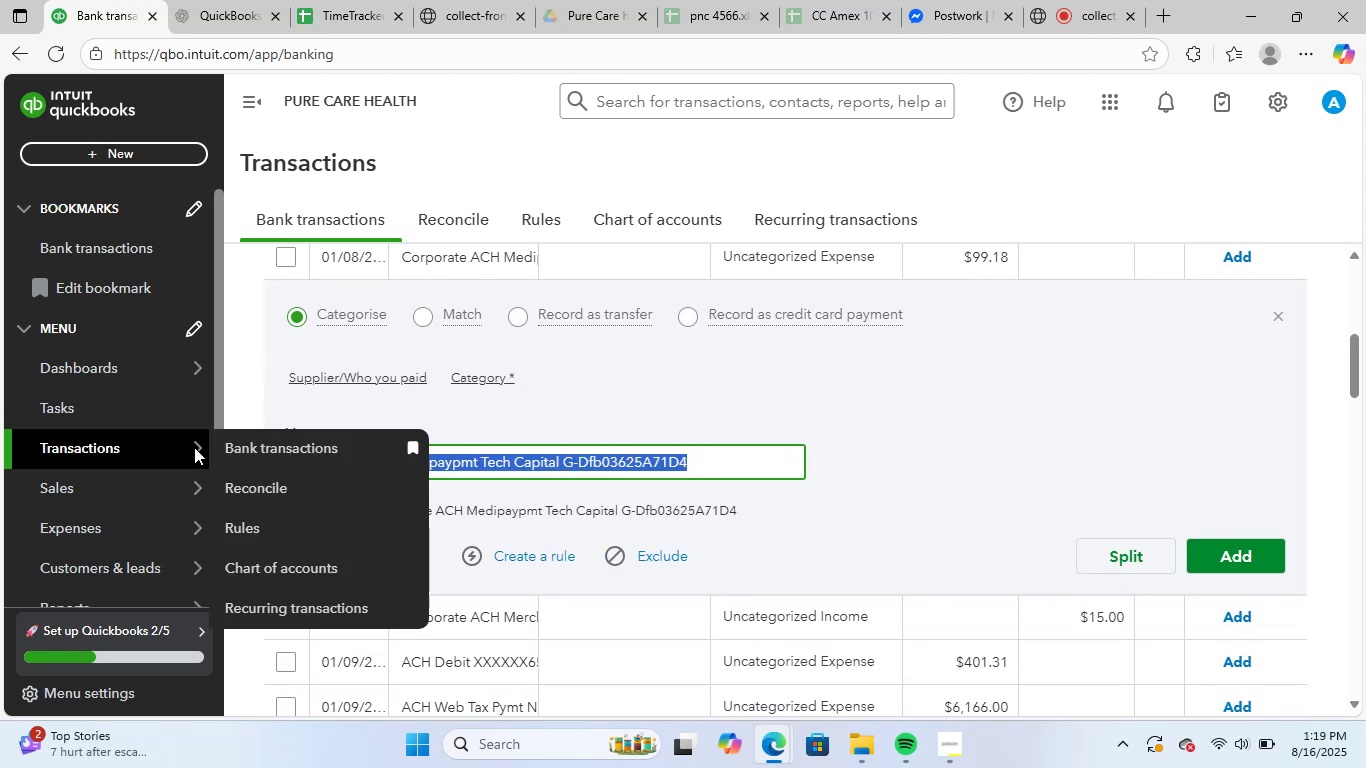 
key(Control+C)
 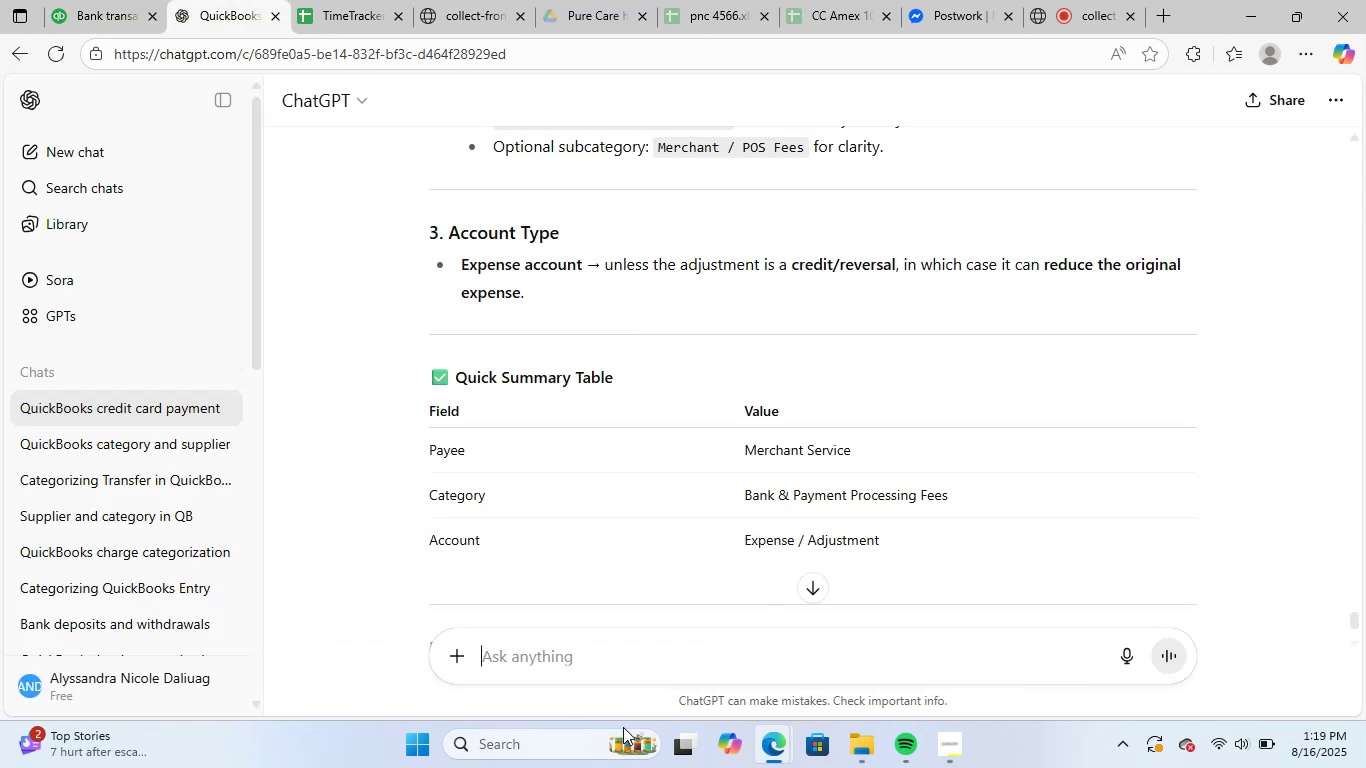 
left_click([740, 649])
 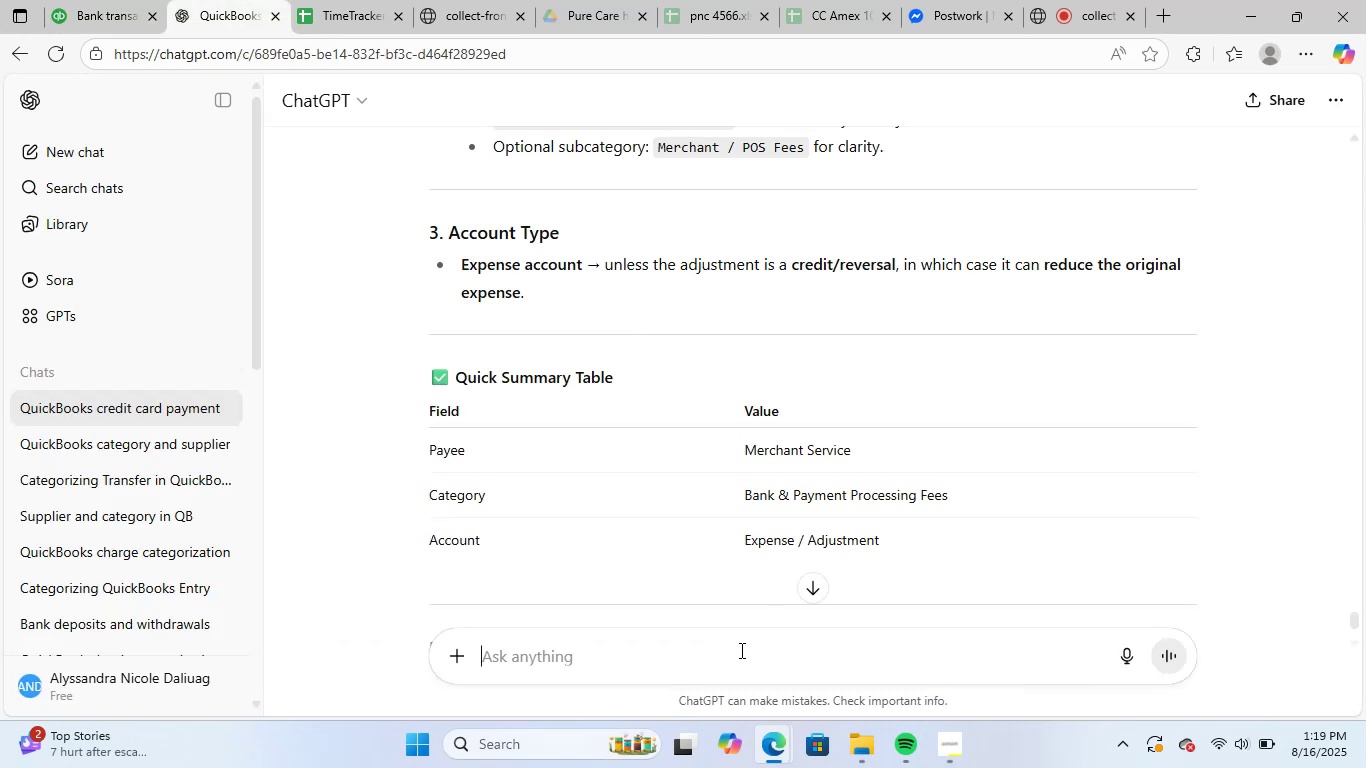 
key(Control+V)
 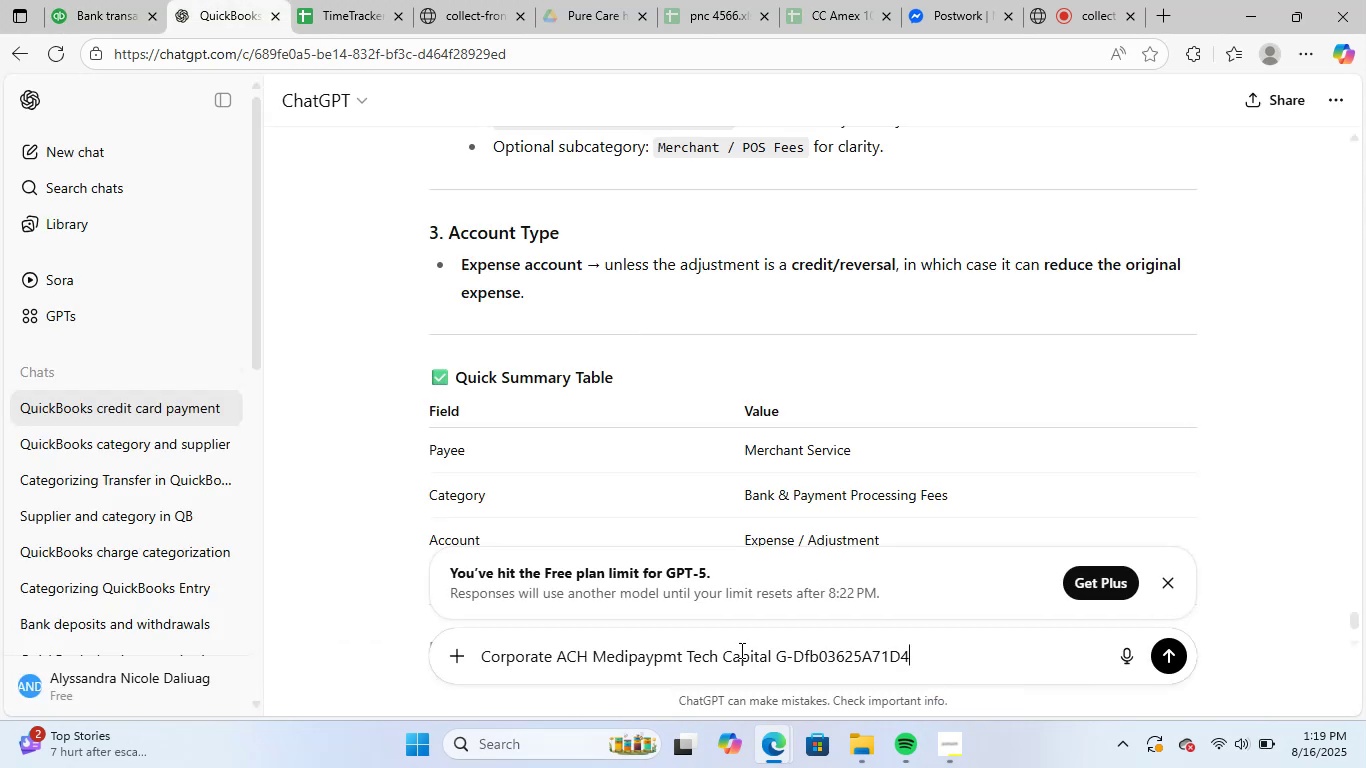 
key(NumpadEnter)
 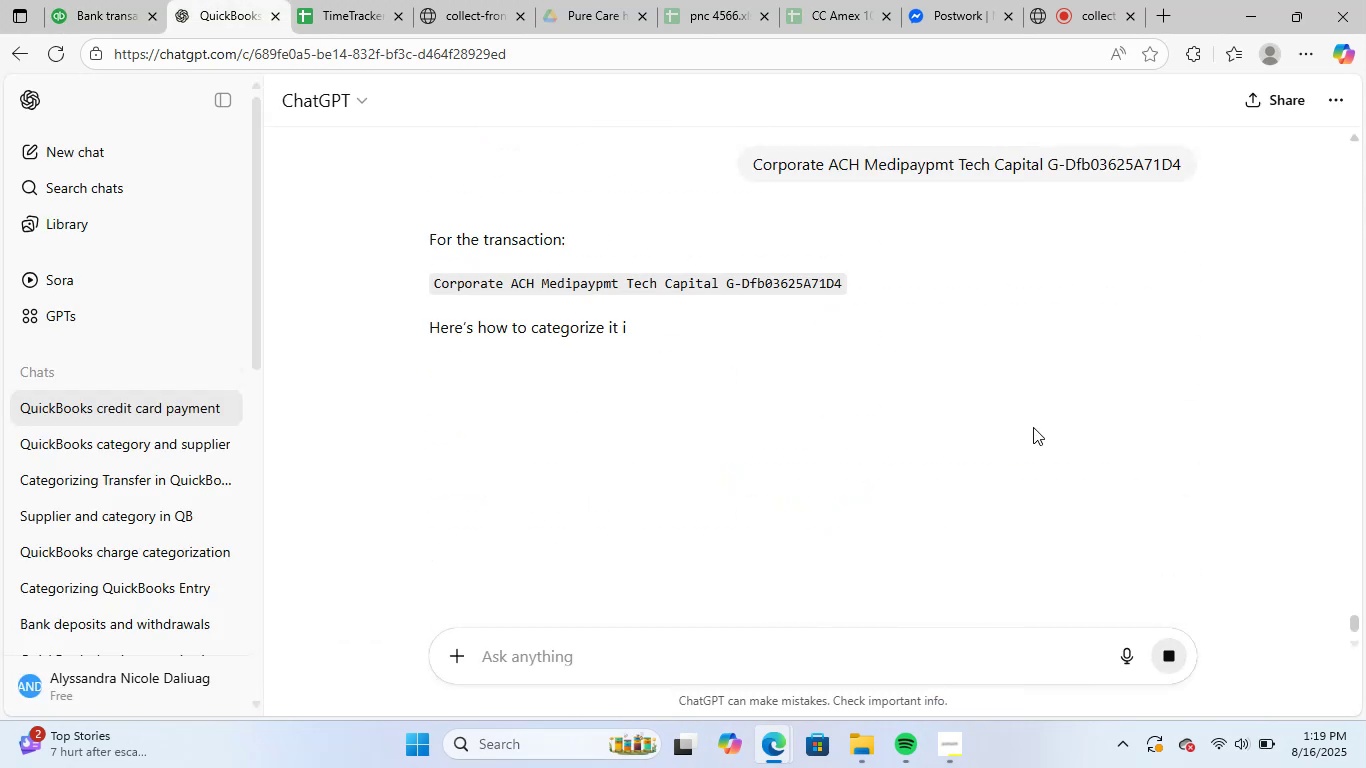 
wait(6.86)
 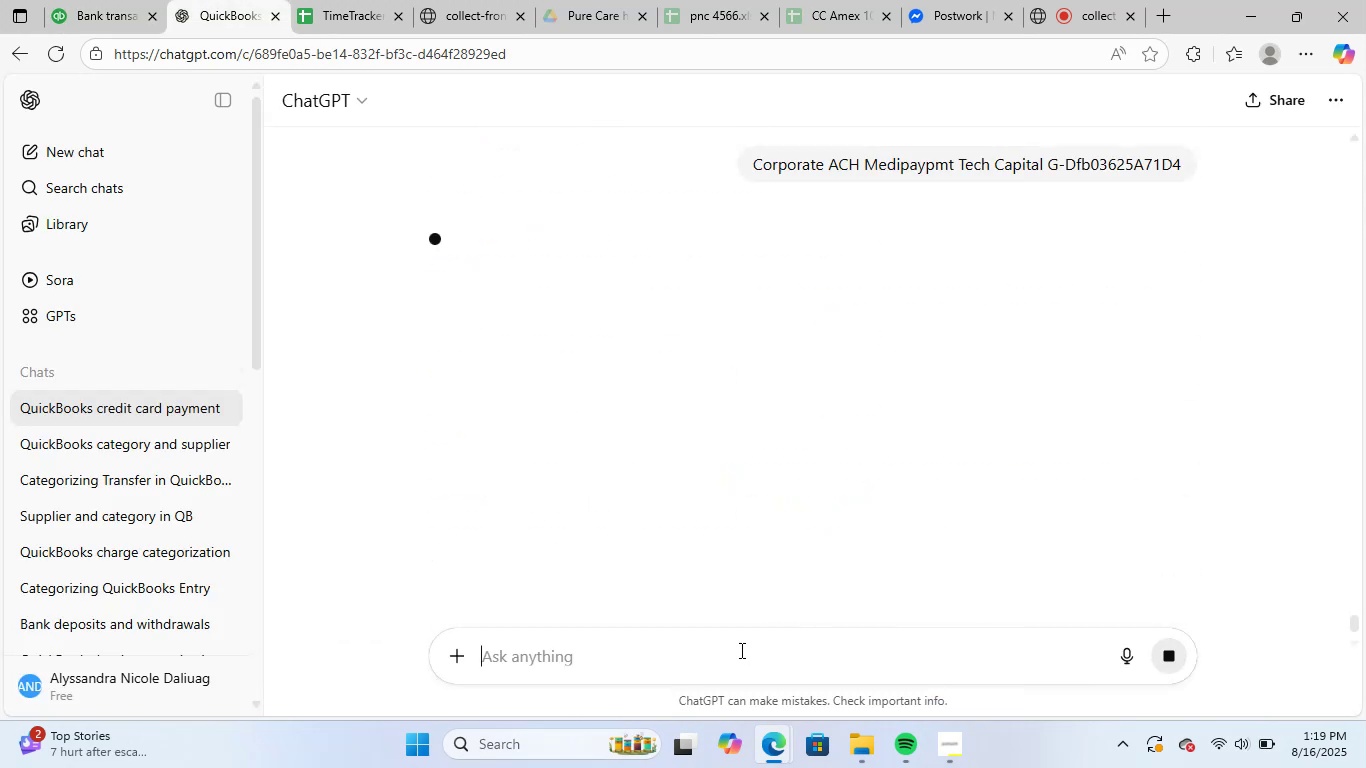 
scroll: coordinate [791, 495], scroll_direction: down, amount: 2.0
 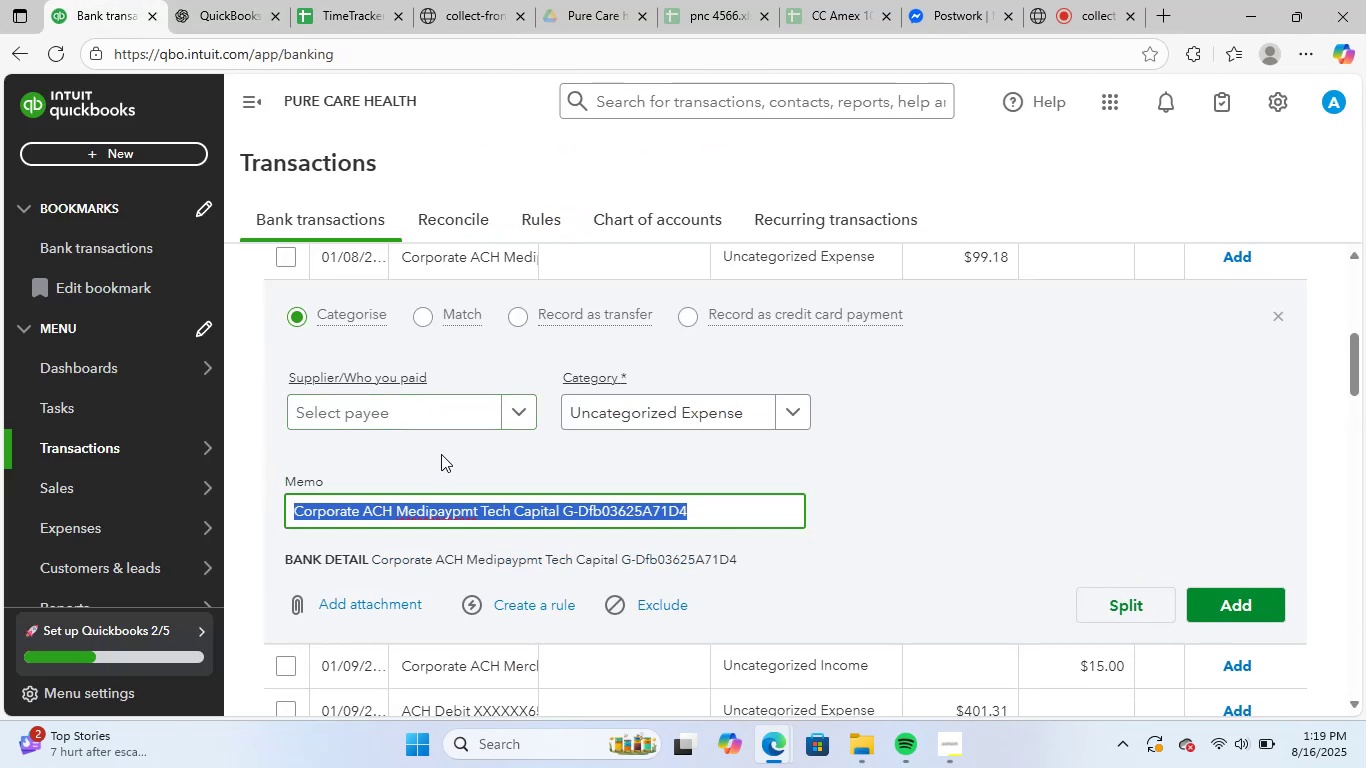 
left_click([468, 425])
 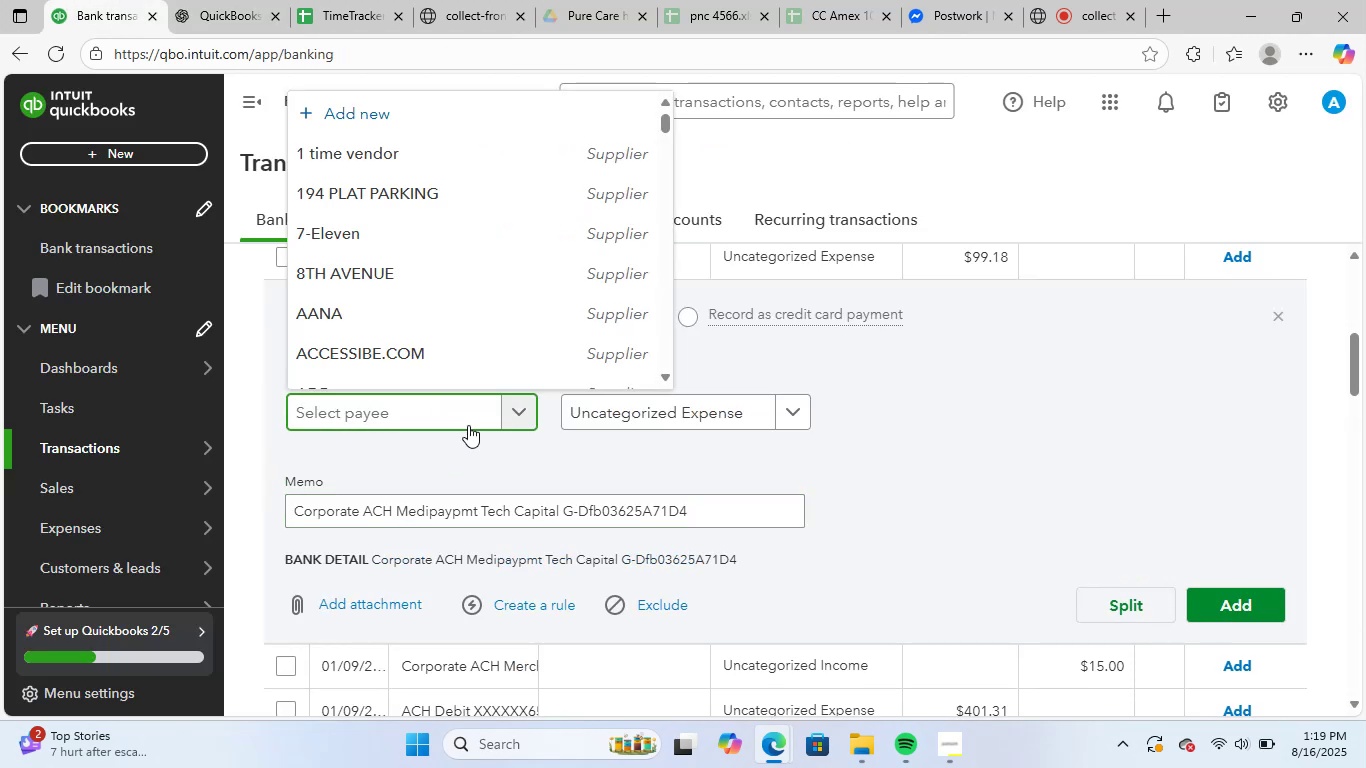 
type(medi)
 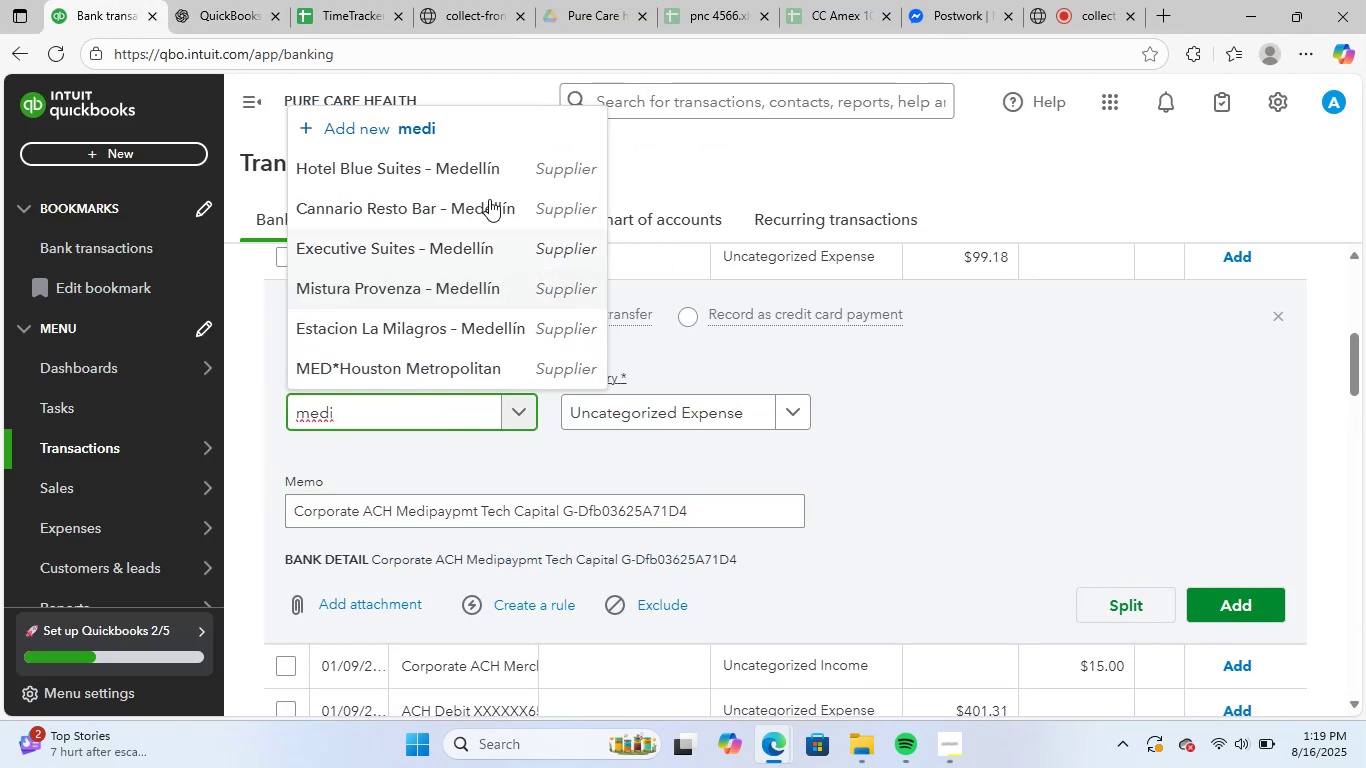 
scroll: coordinate [457, 344], scroll_direction: down, amount: 3.0
 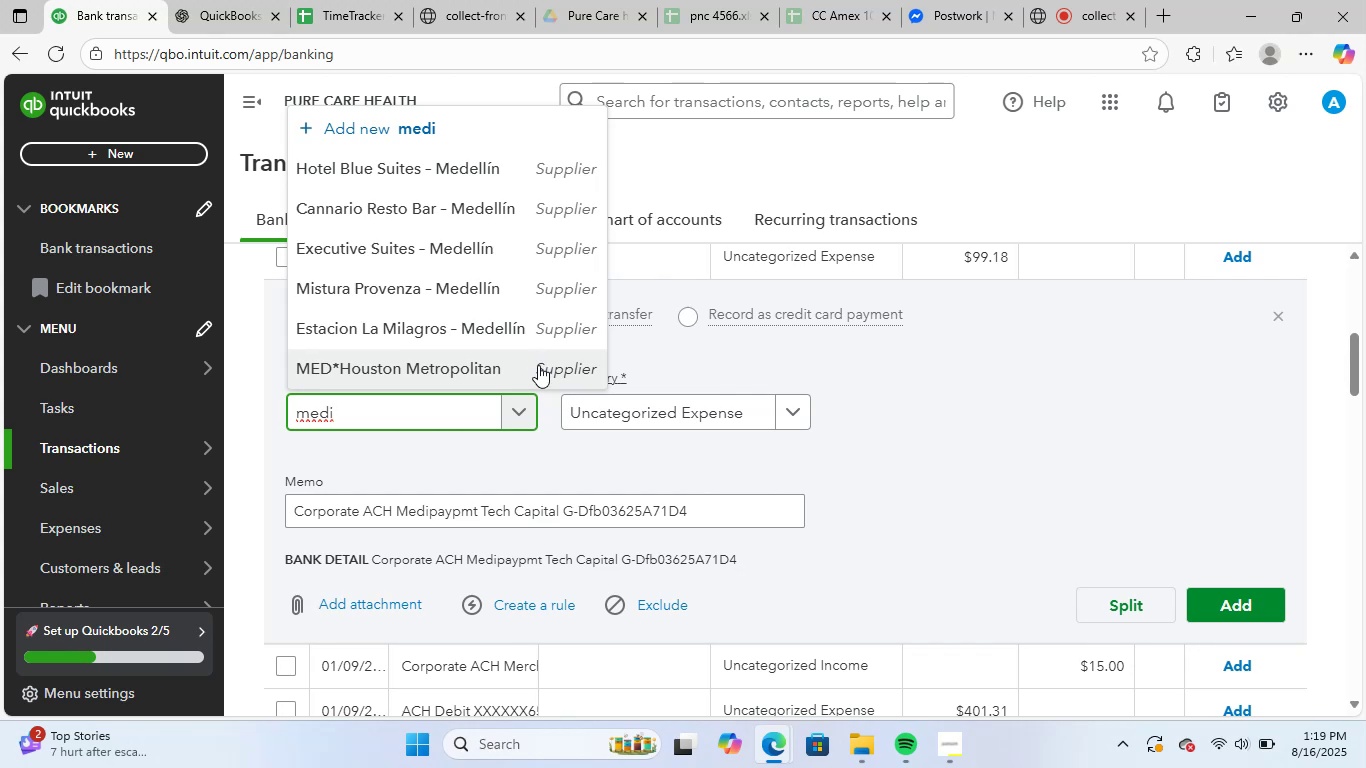 
wait(5.1)
 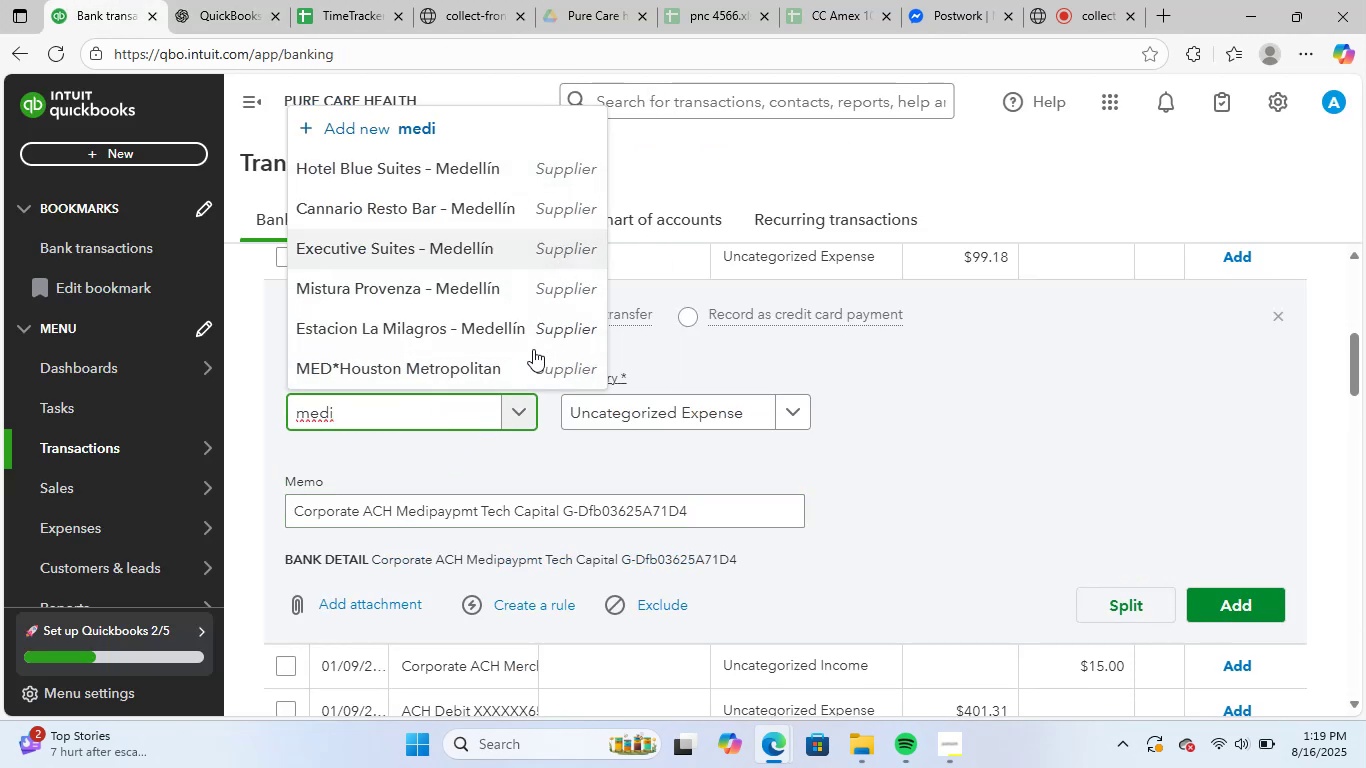 
scroll: coordinate [458, 434], scroll_direction: down, amount: 2.0
 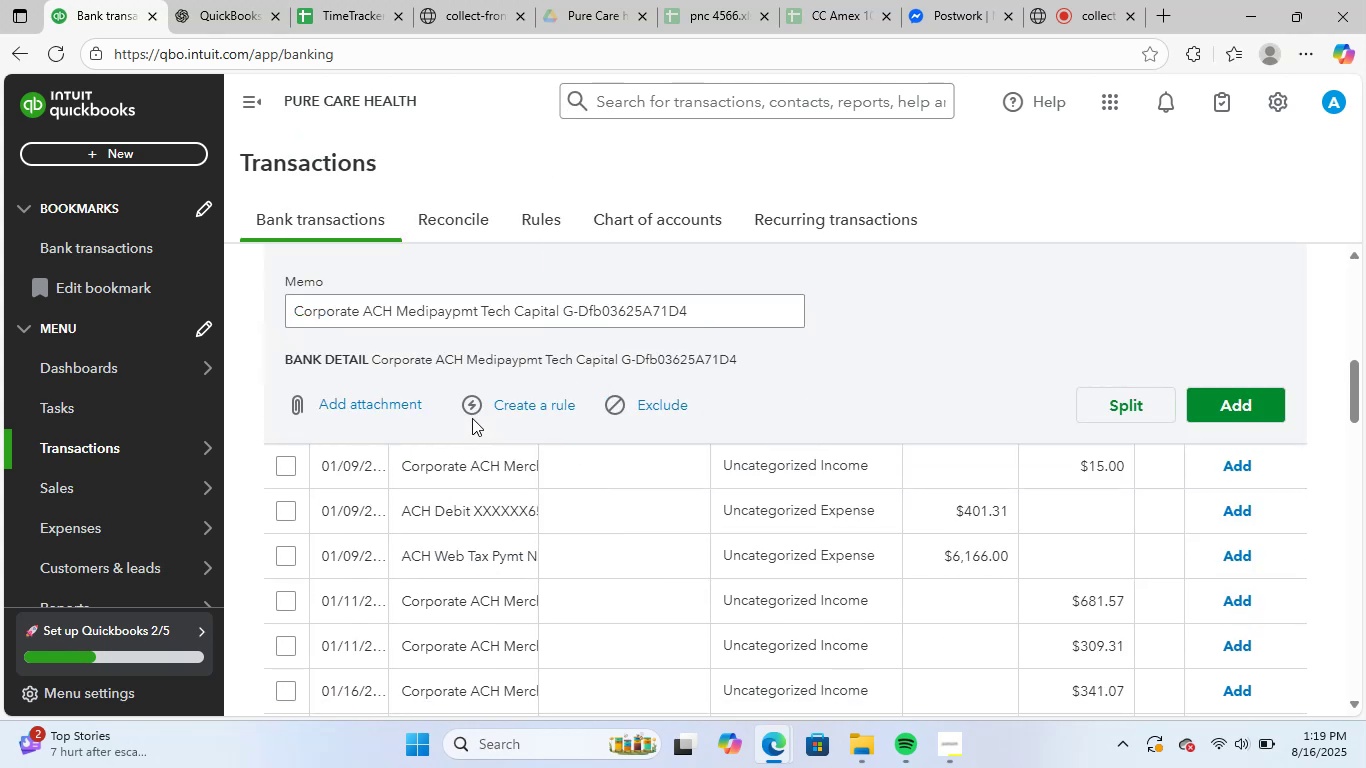 
scroll: coordinate [388, 333], scroll_direction: up, amount: 3.0
 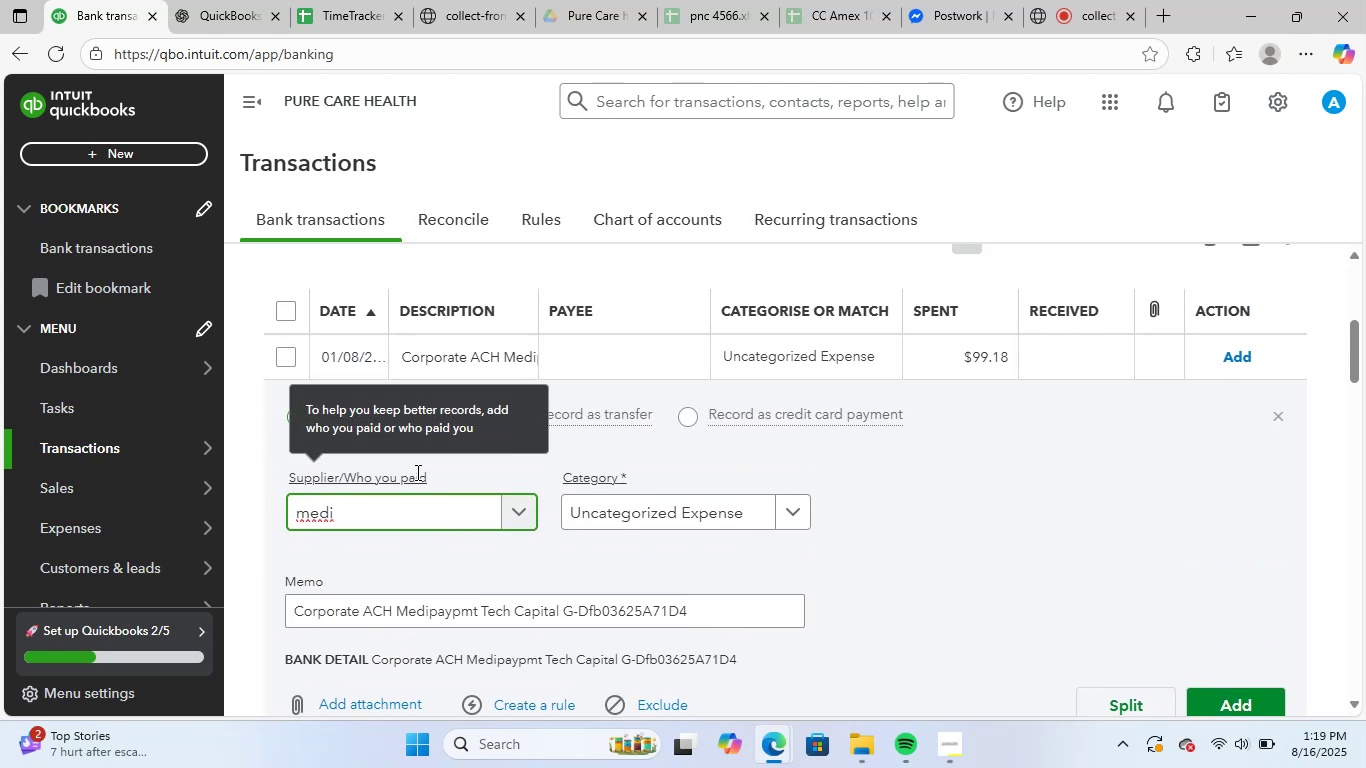 
key(Backspace)
 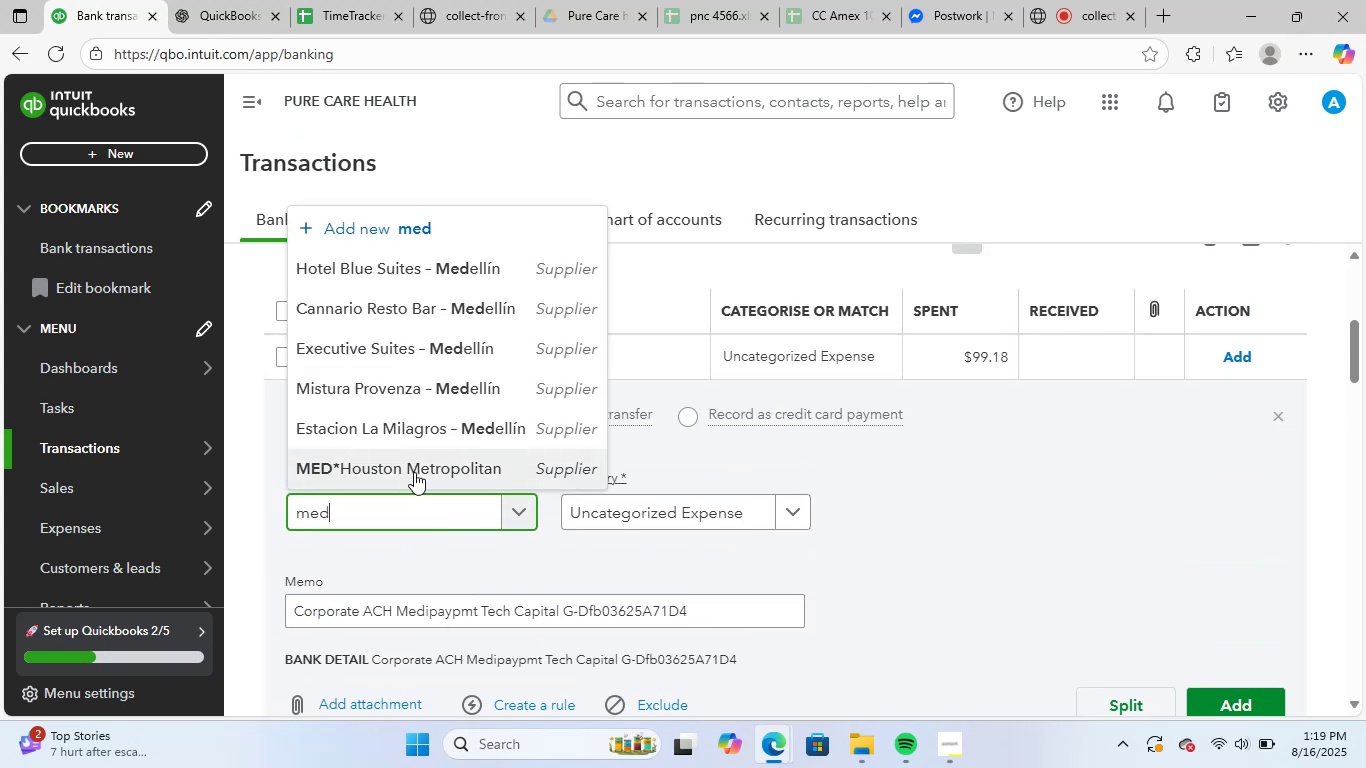 
key(Backspace)
 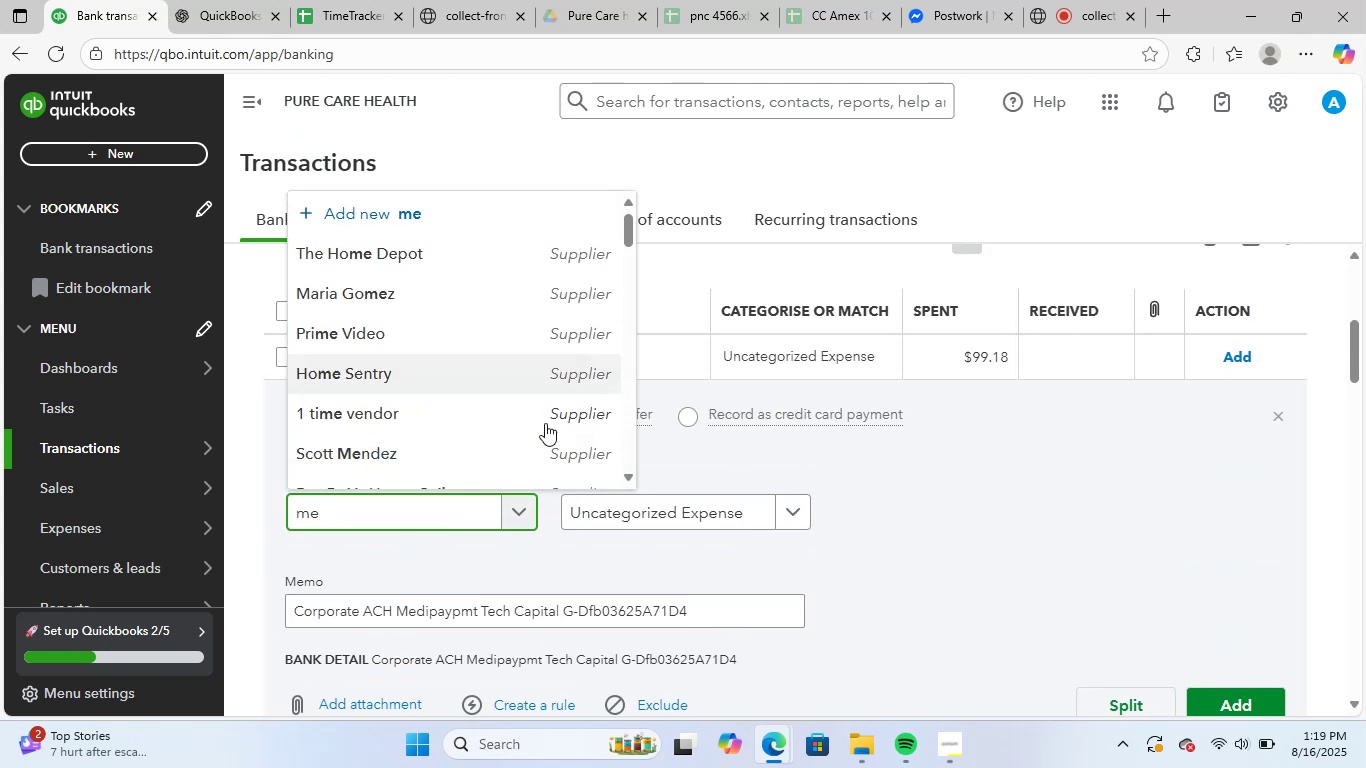 
scroll: coordinate [510, 410], scroll_direction: down, amount: 14.0
 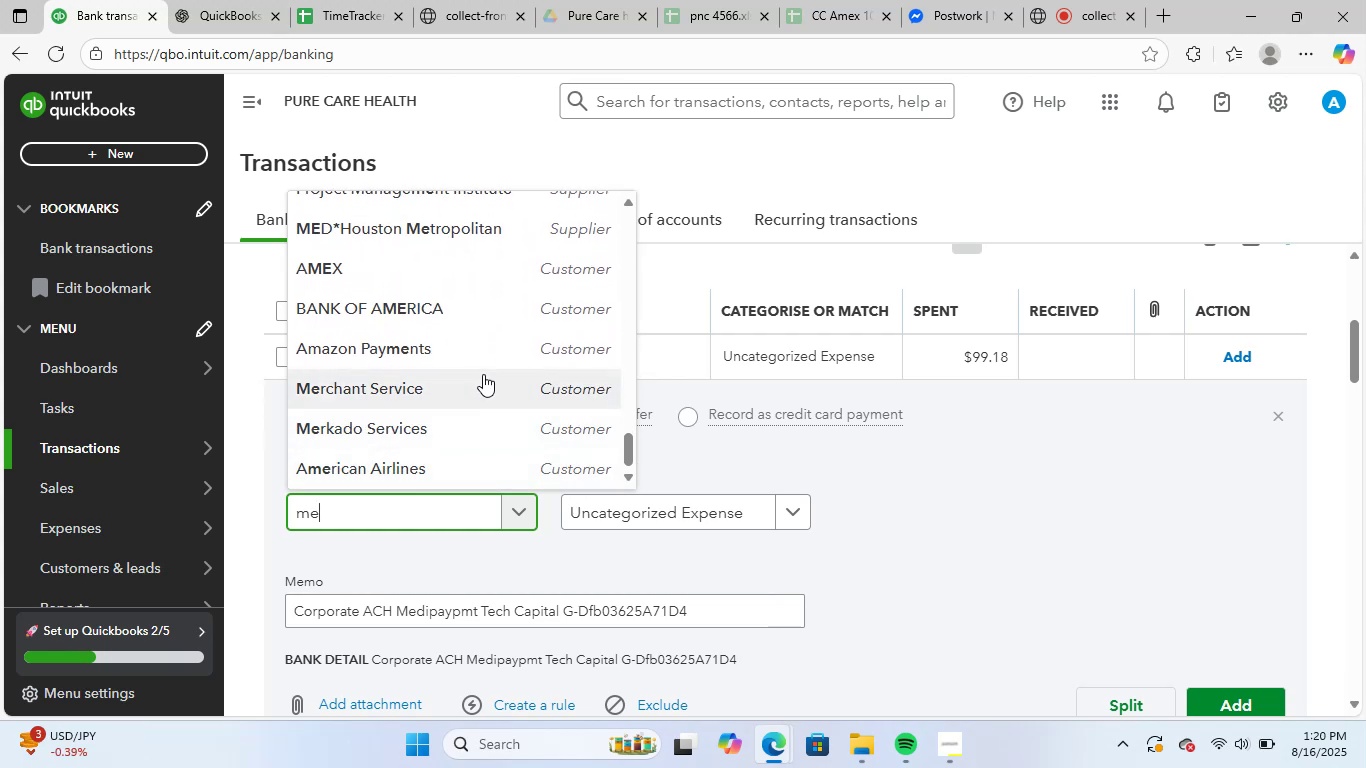 
scroll: coordinate [518, 433], scroll_direction: up, amount: 3.0
 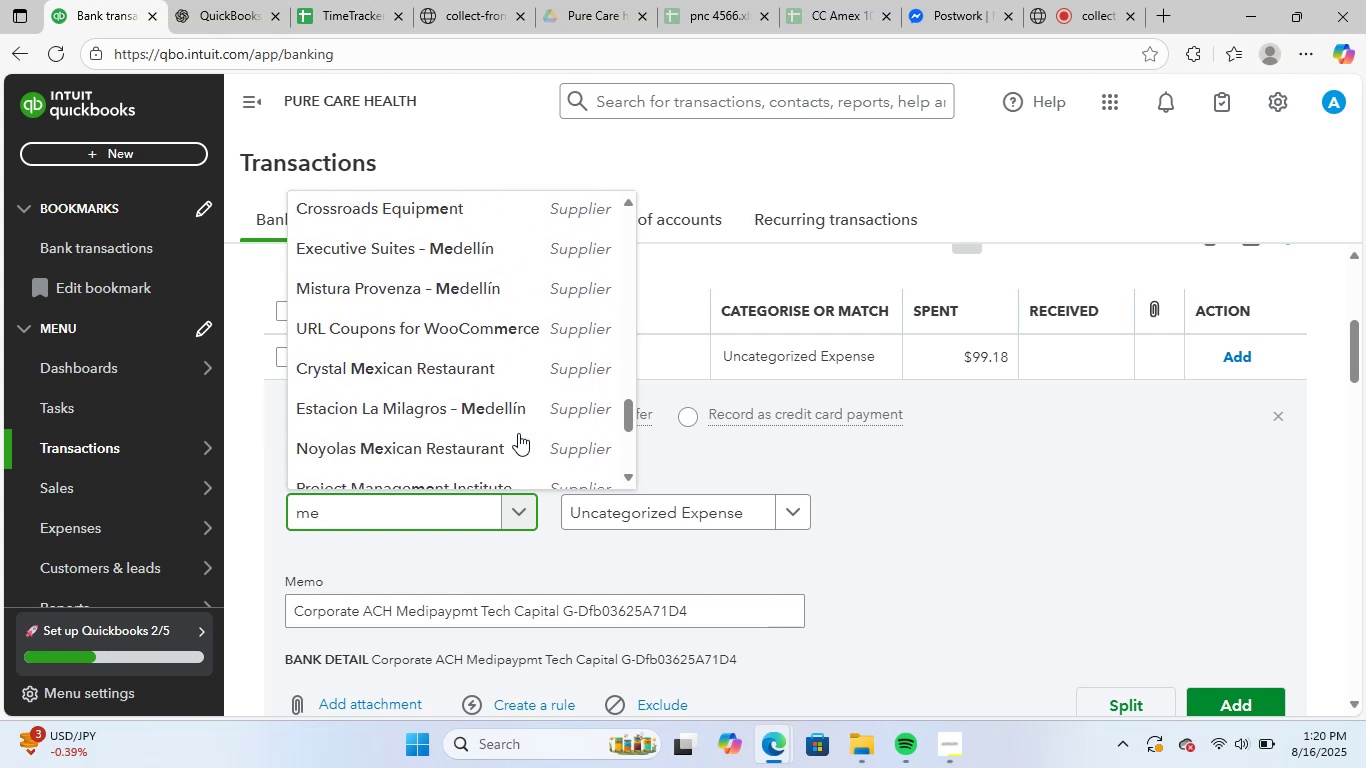 
scroll: coordinate [518, 433], scroll_direction: down, amount: 2.0
 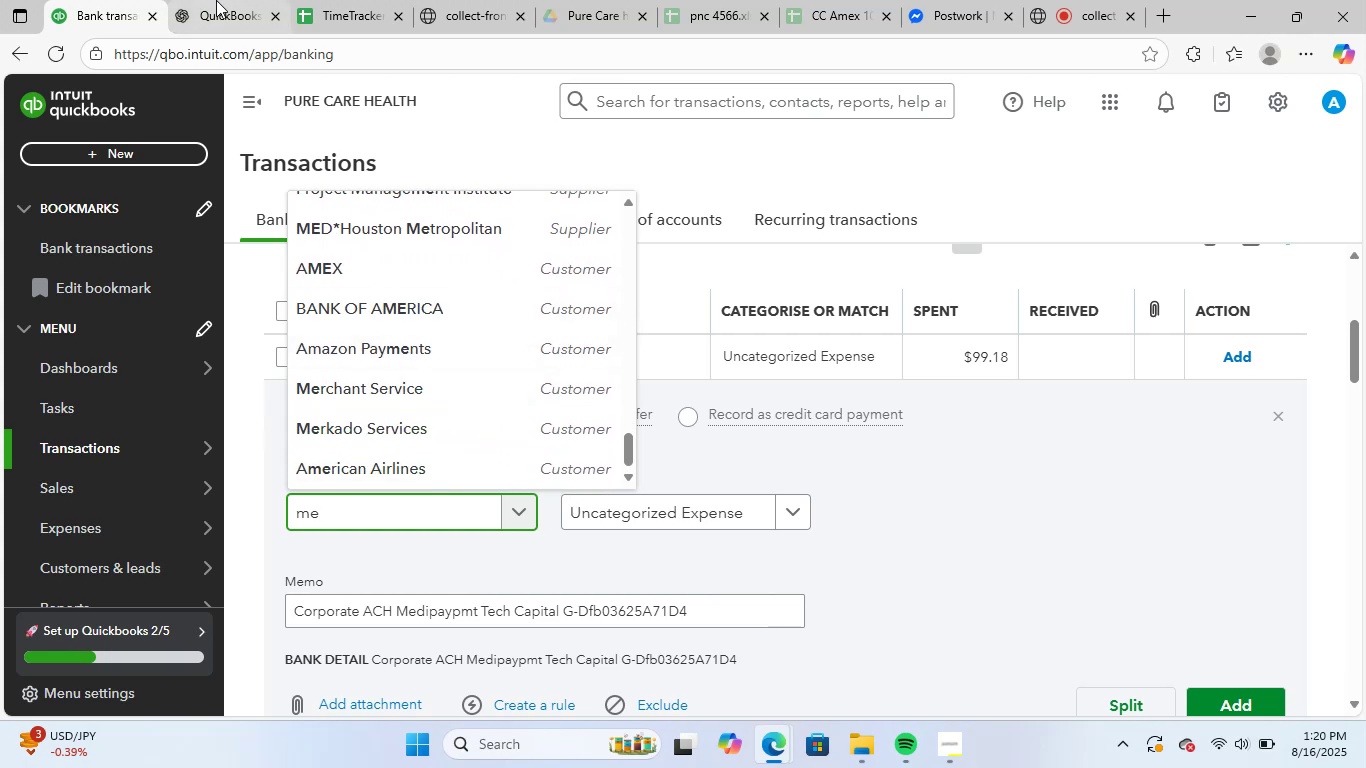 
left_click([224, 0])
 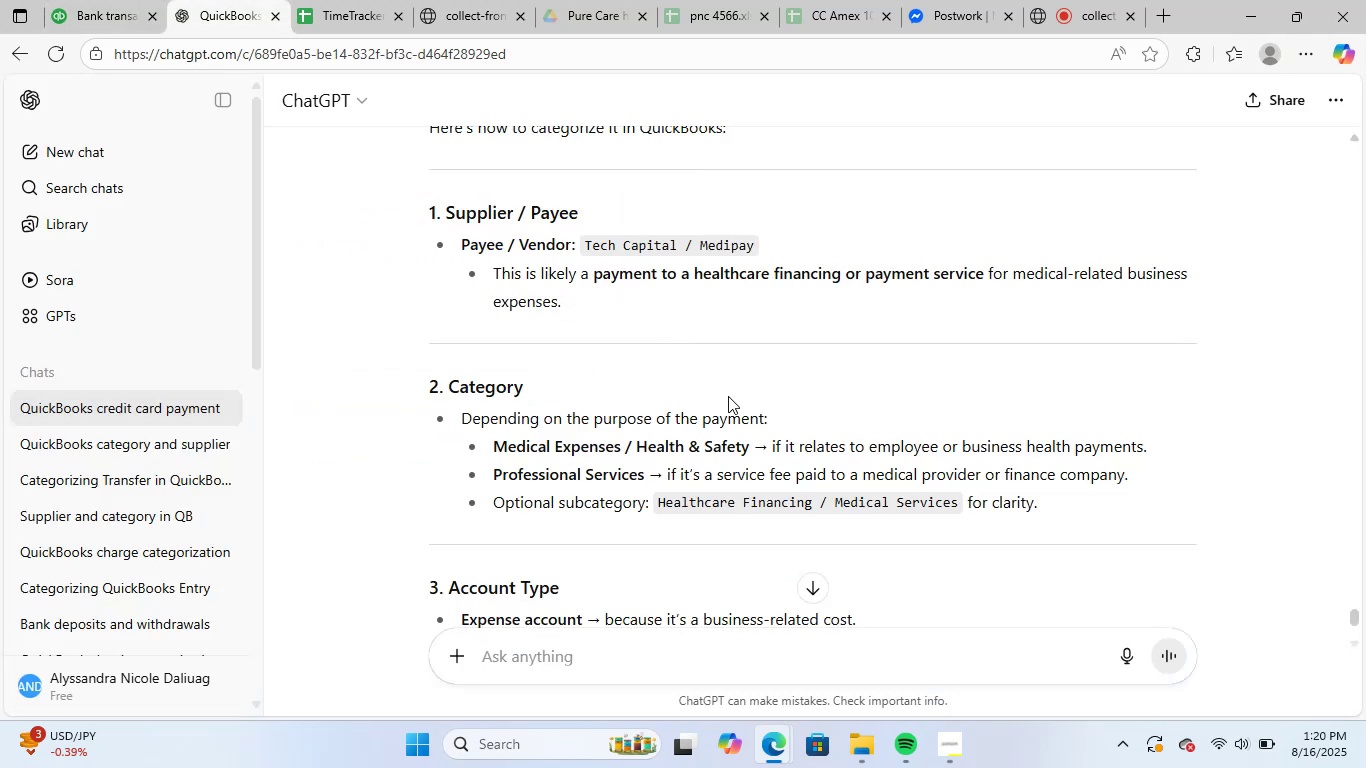 
scroll: coordinate [728, 396], scroll_direction: down, amount: 3.0
 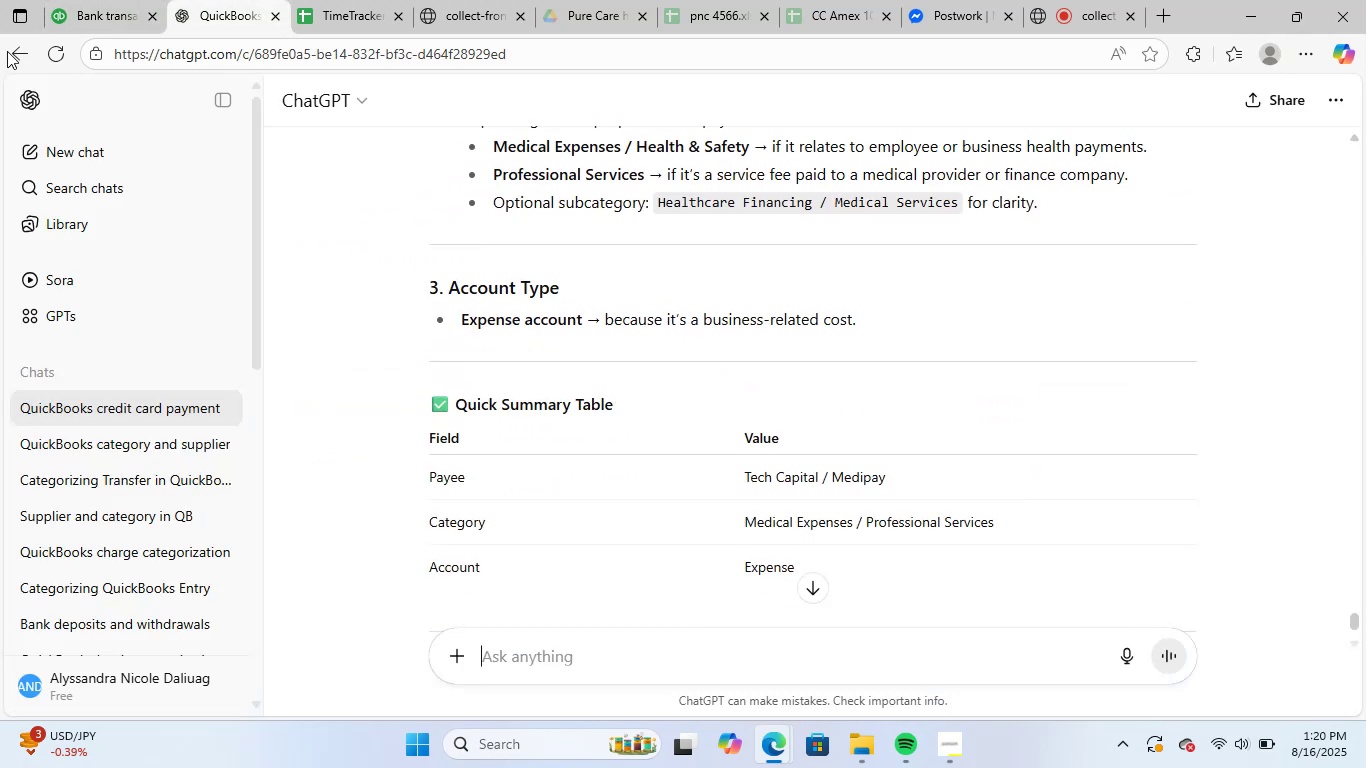 
left_click([92, 0])
 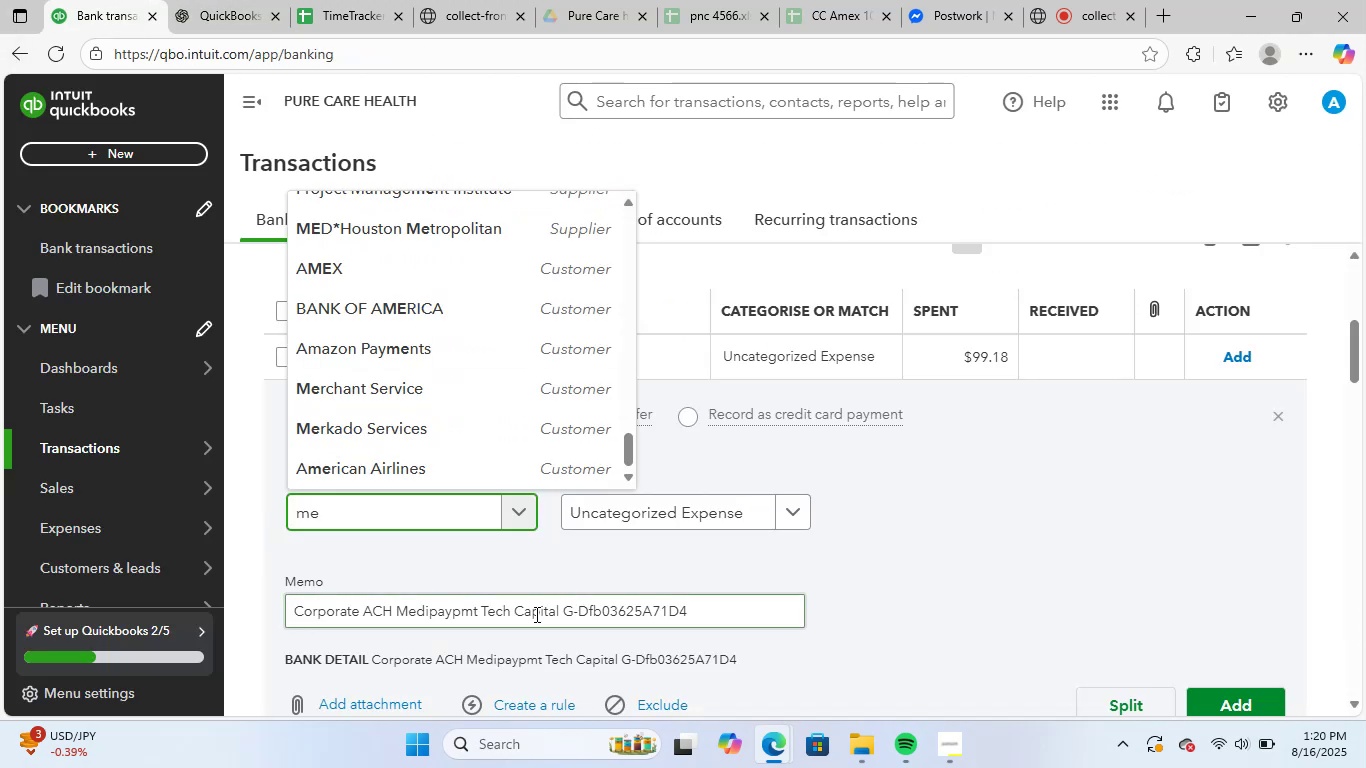 
type(dipay)
 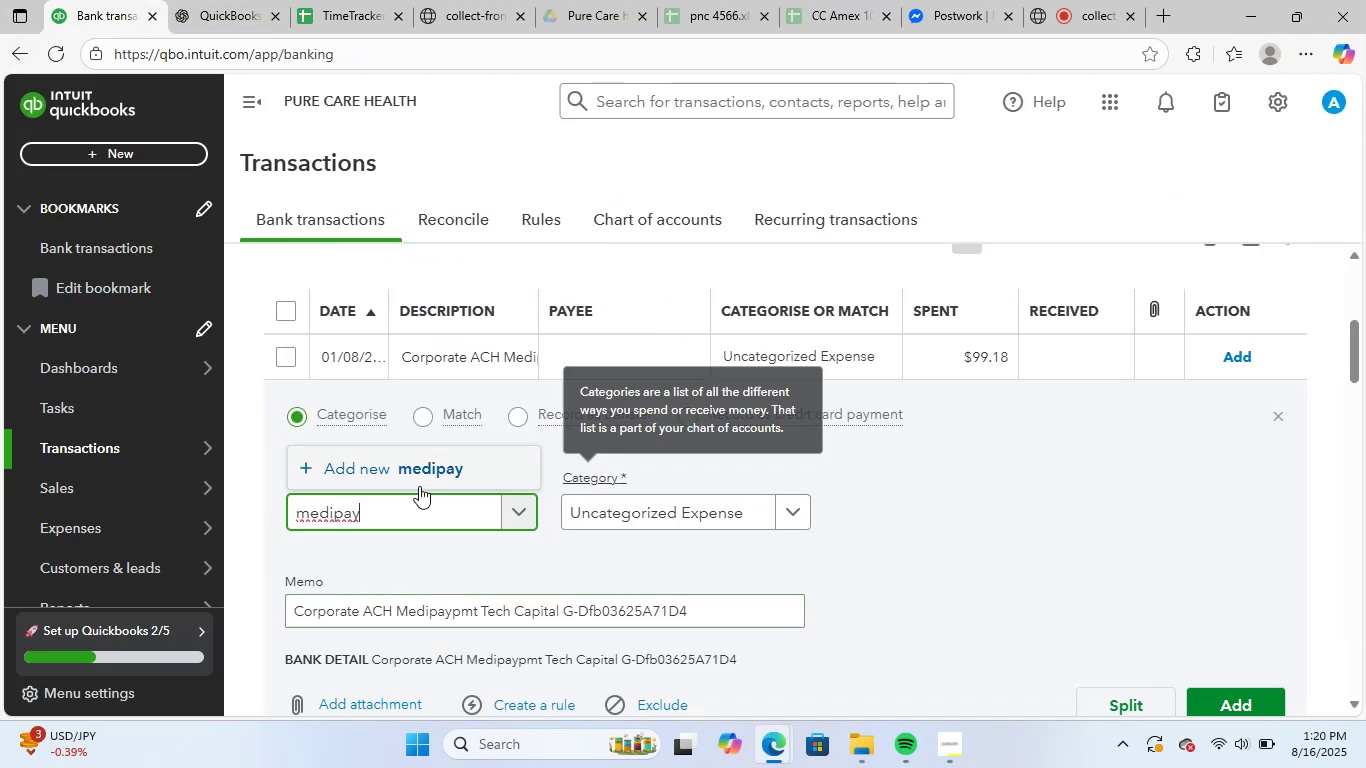 
left_click([433, 455])
 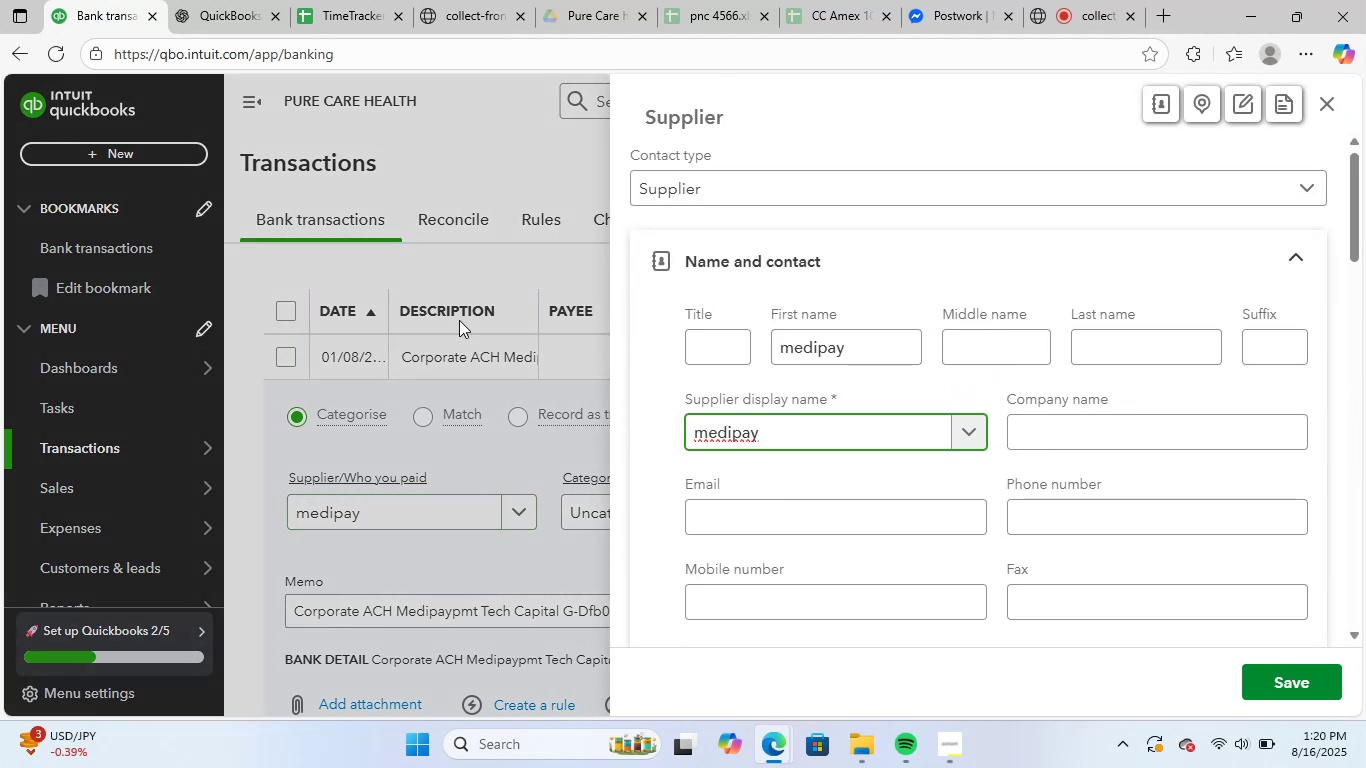 
left_click([1306, 689])
 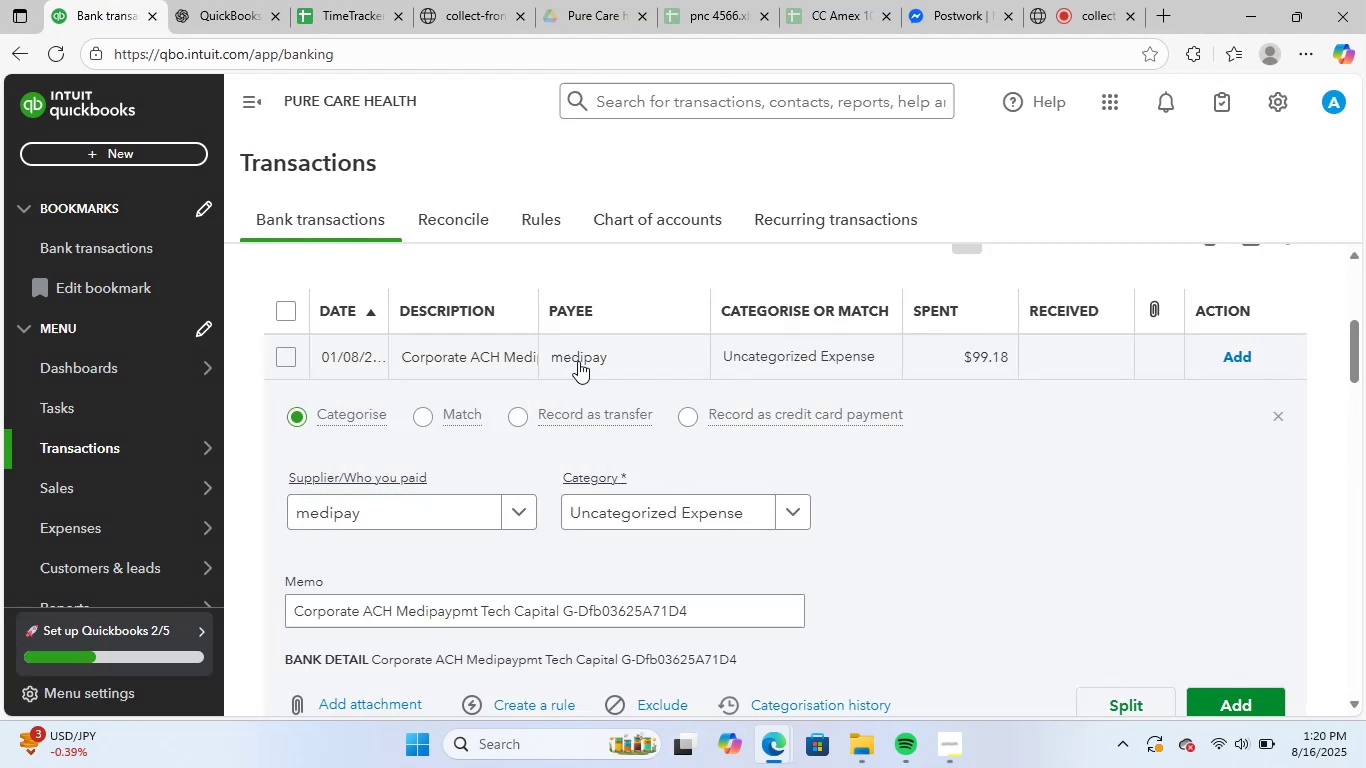 
left_click([676, 513])
 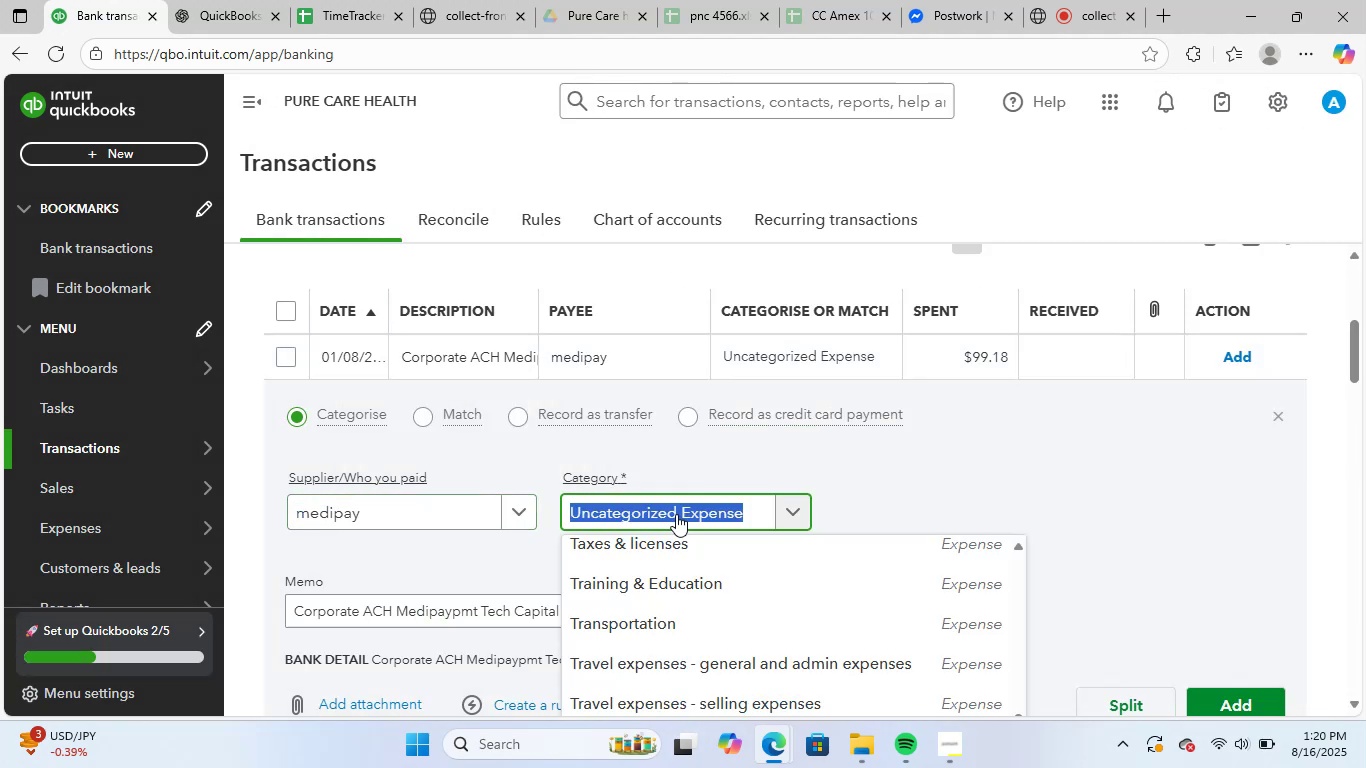 
type(m)
key(Backspace)
type(heal)
 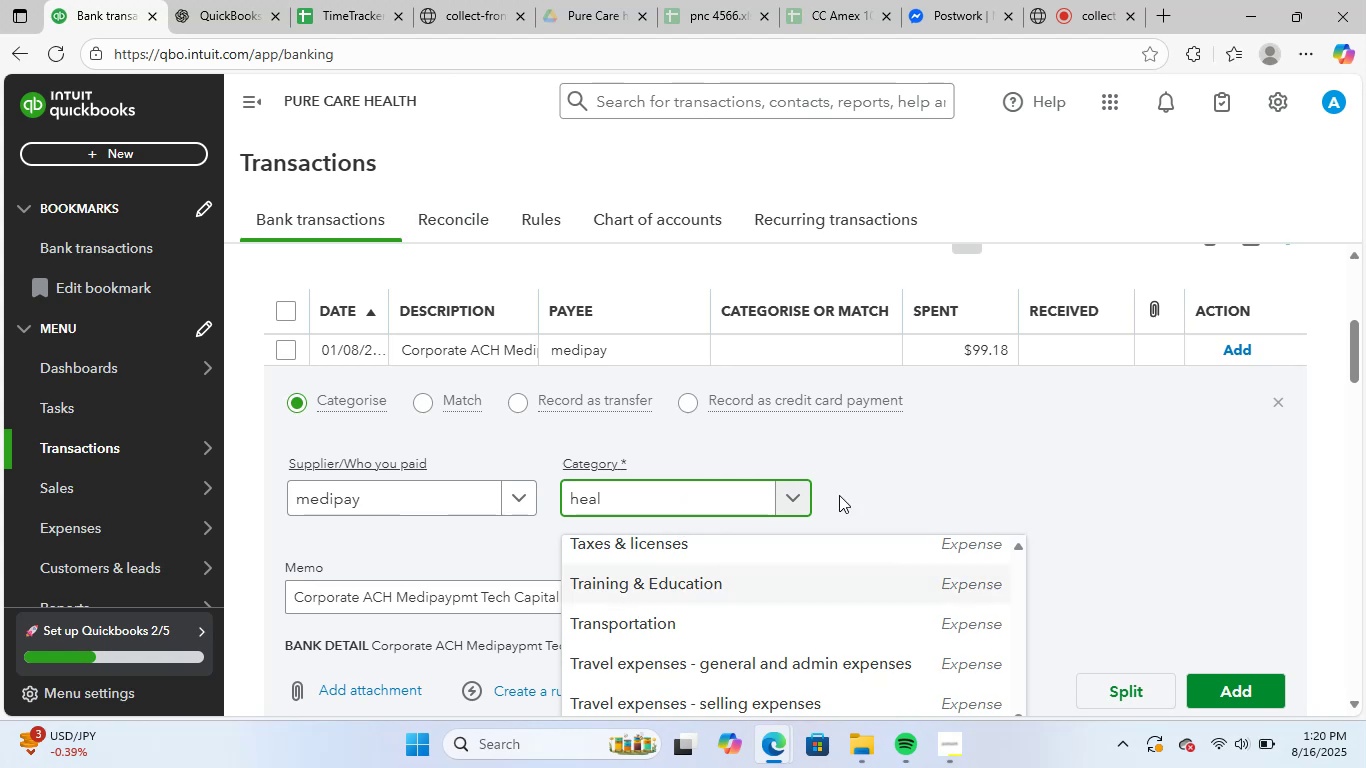 
scroll: coordinate [1021, 506], scroll_direction: down, amount: 1.0
 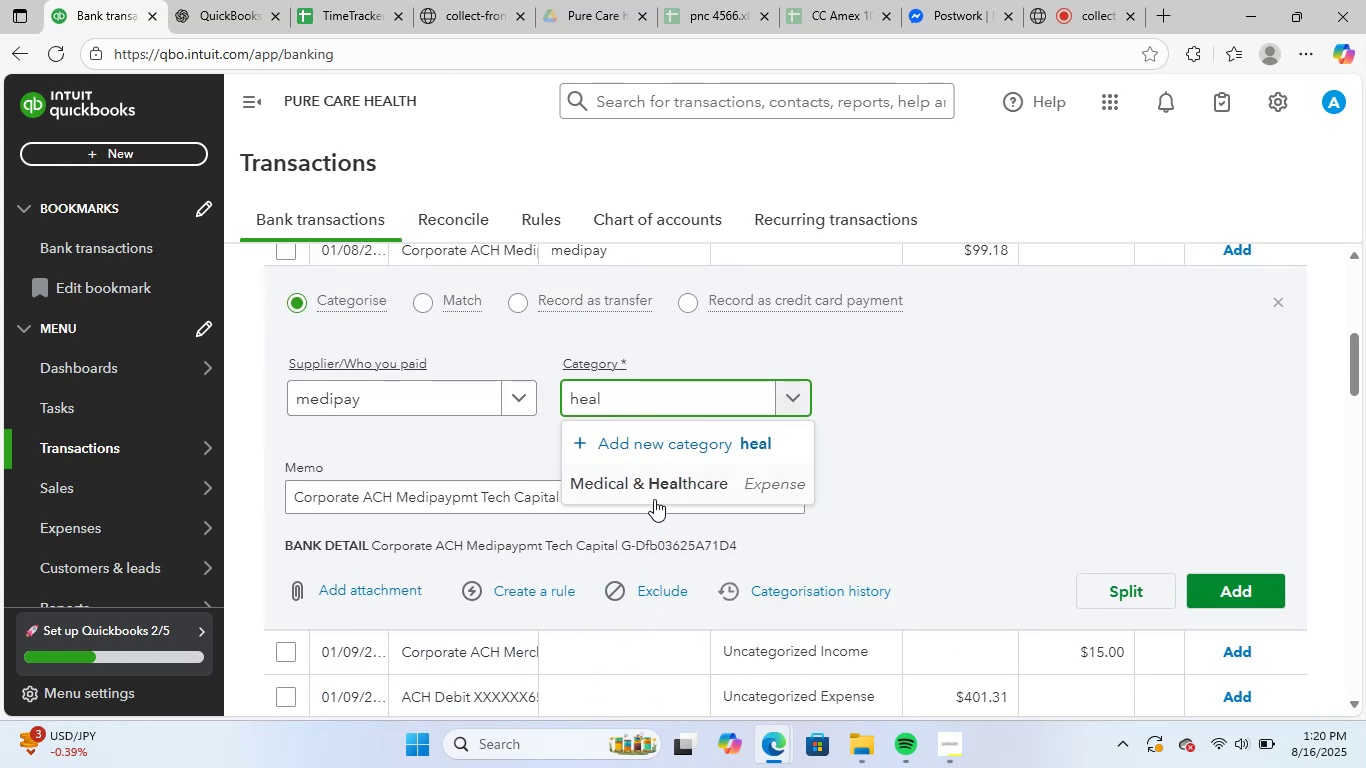 
left_click([670, 484])
 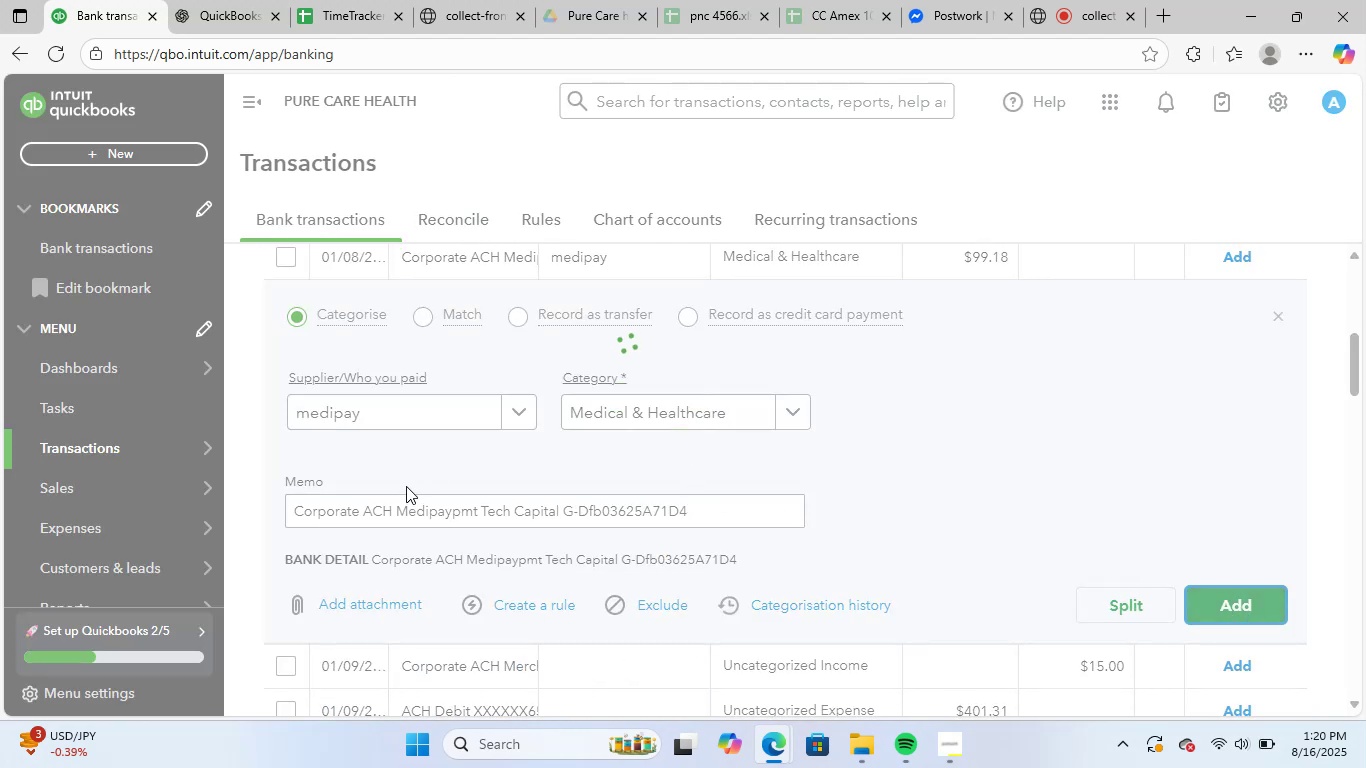 
wait(5.66)
 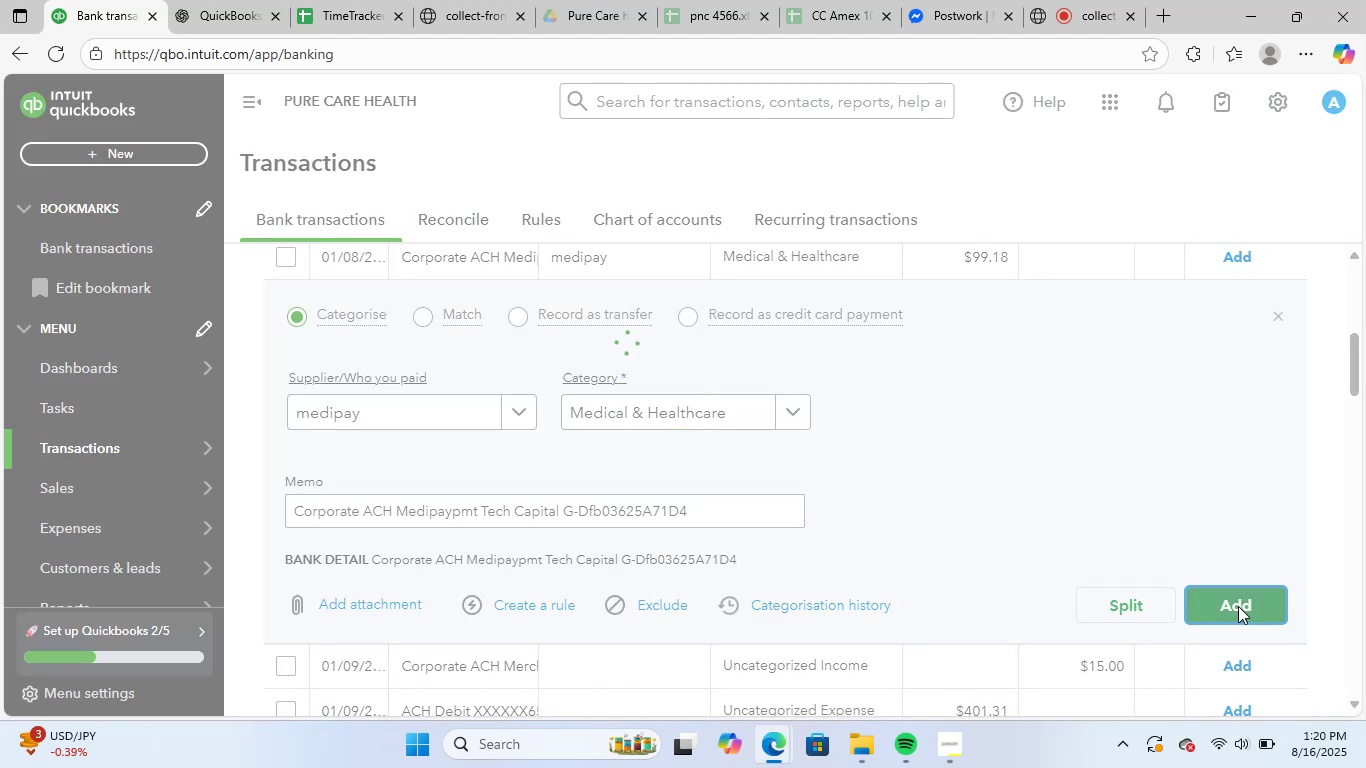 
scroll: coordinate [728, 351], scroll_direction: up, amount: 2.0
 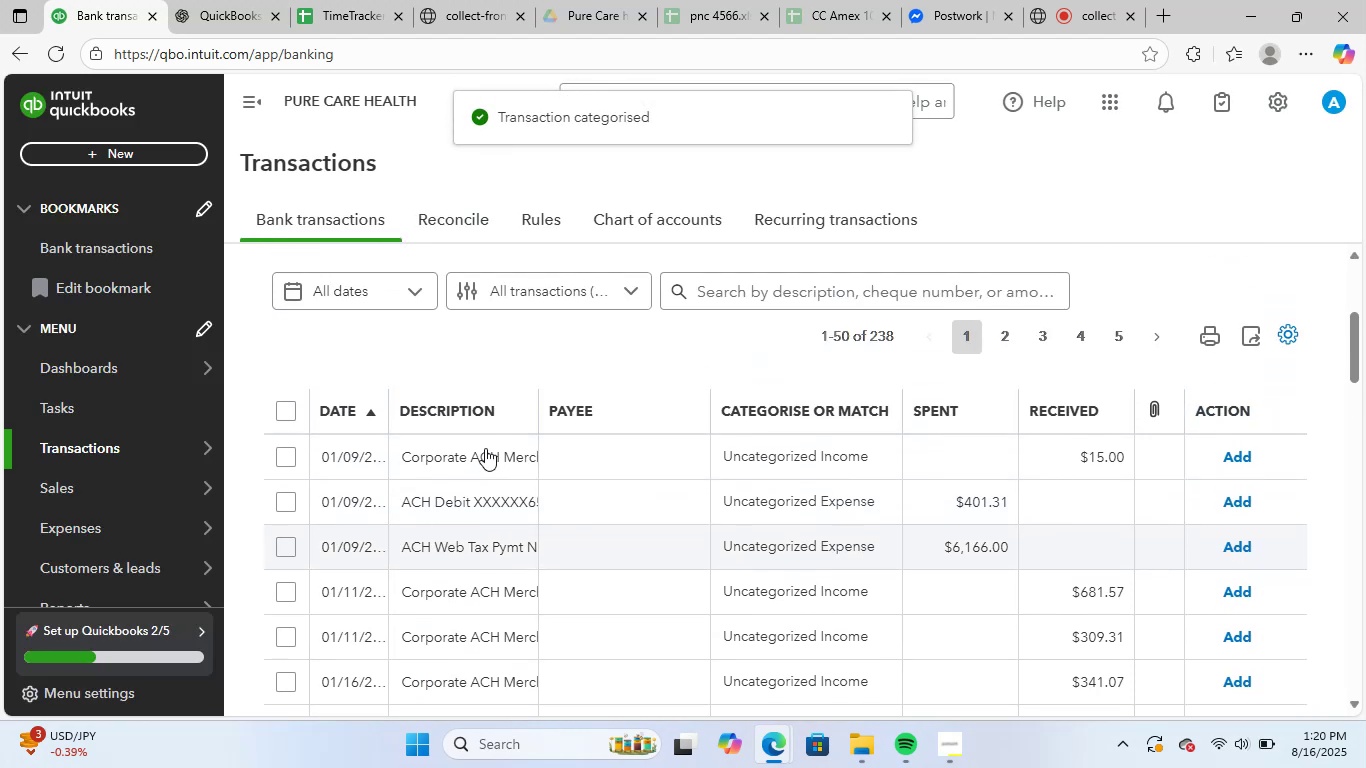 
left_click([485, 449])
 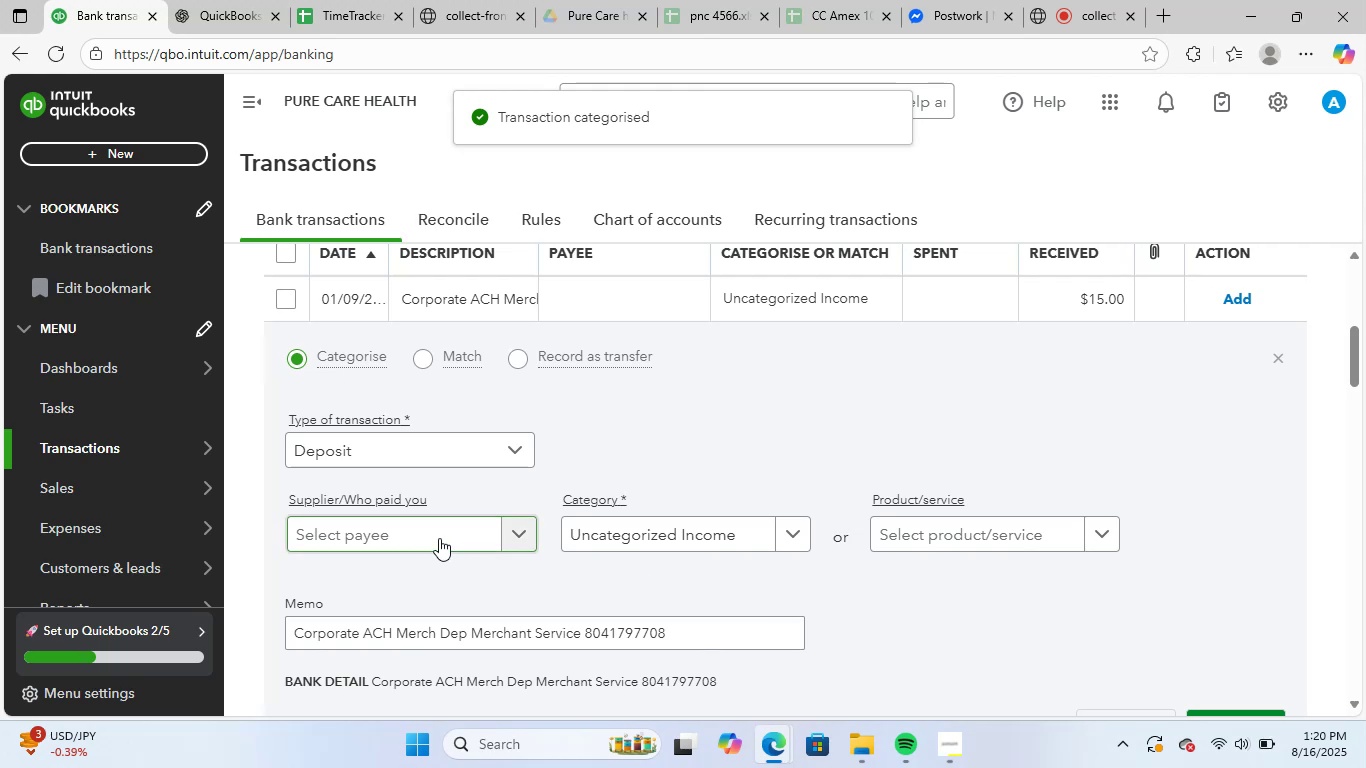 
left_click([440, 534])
 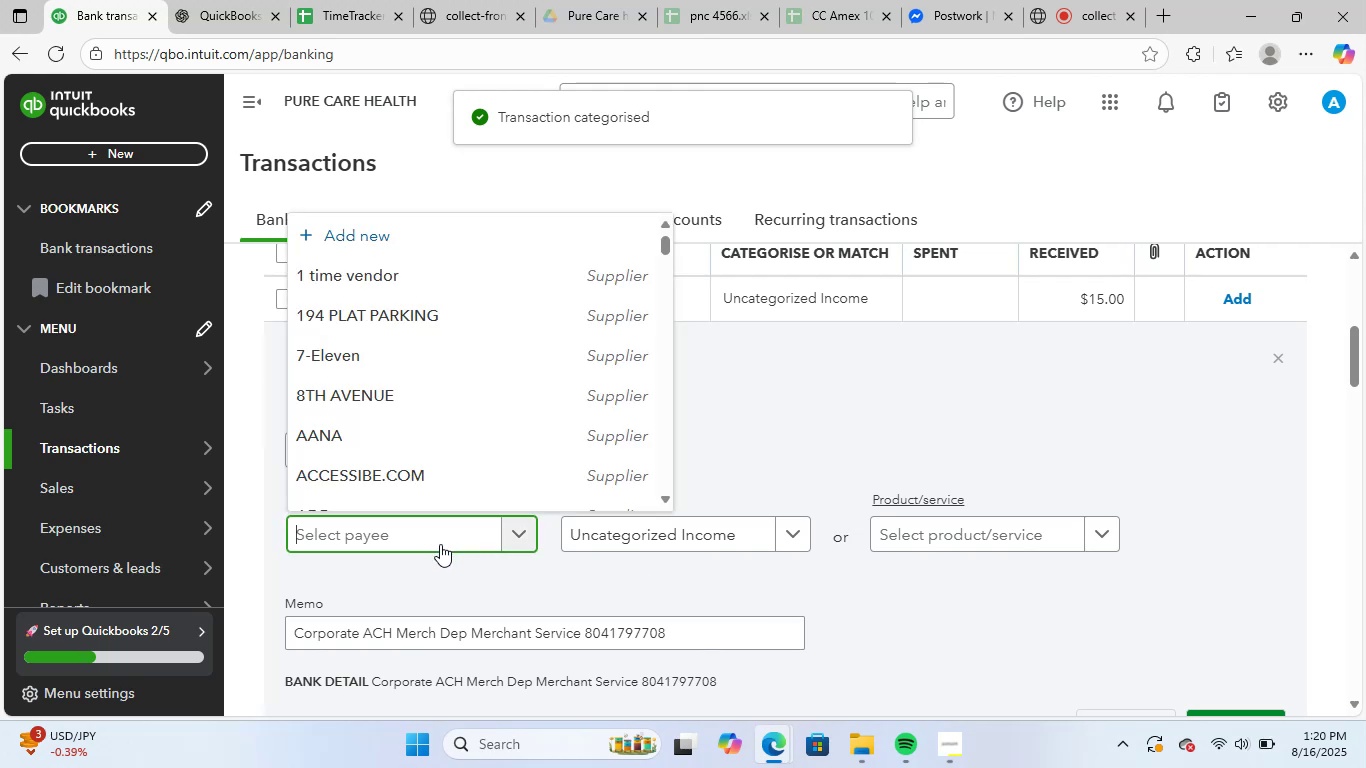 
type(mer)
 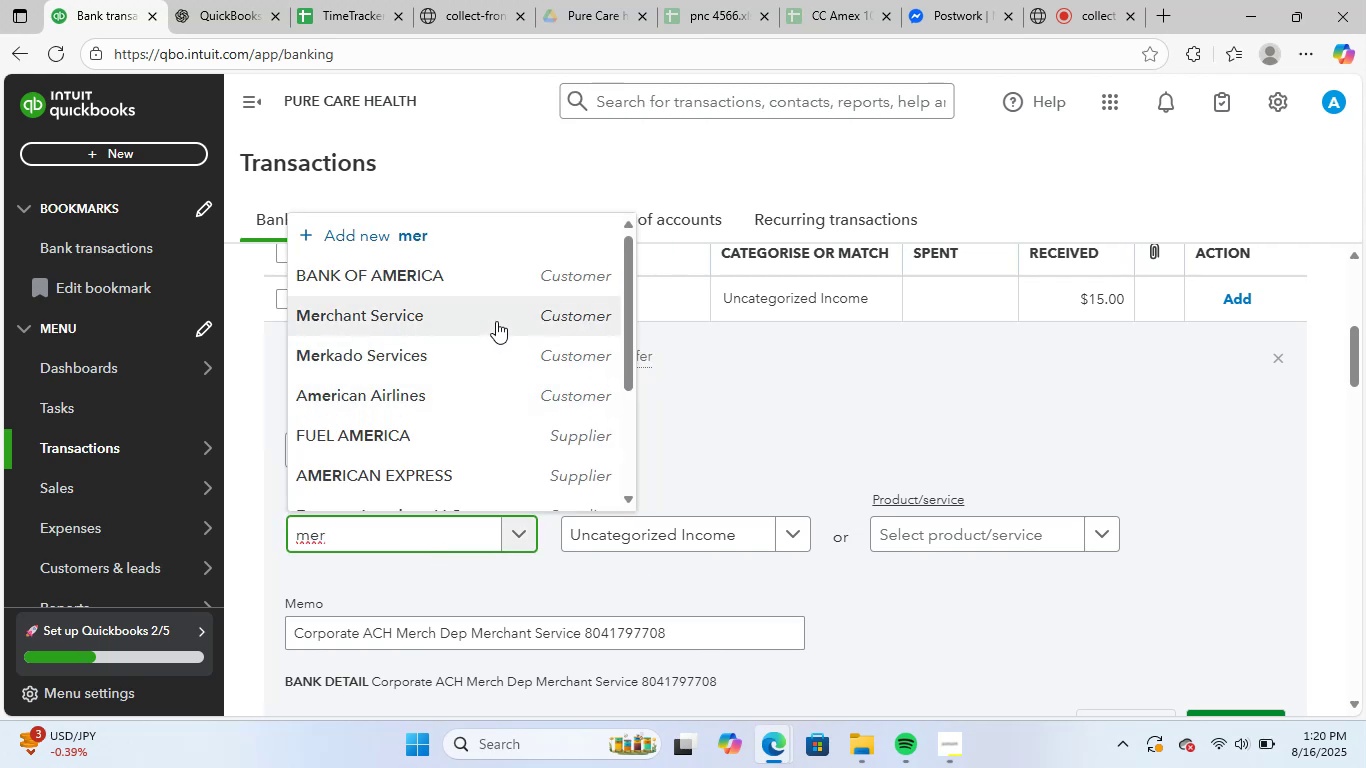 
left_click([496, 321])
 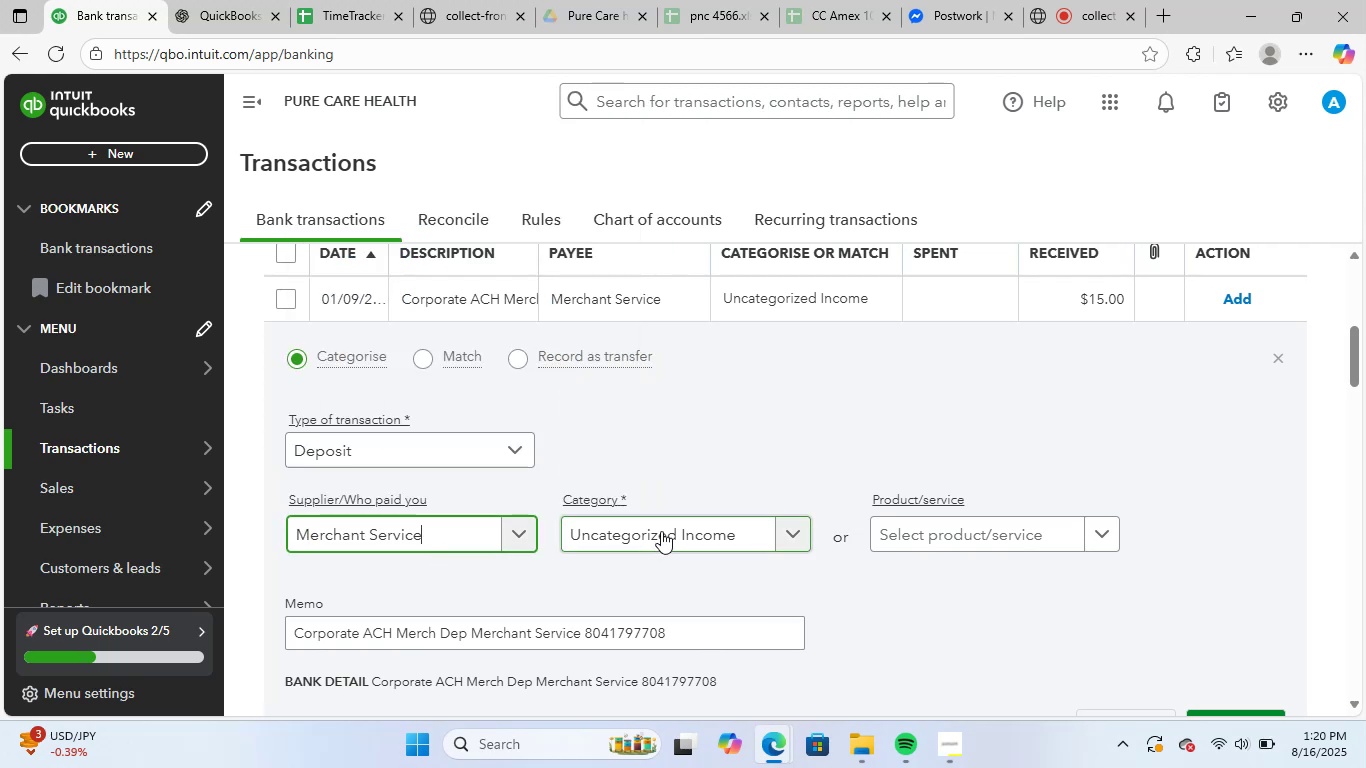 
left_click([661, 531])
 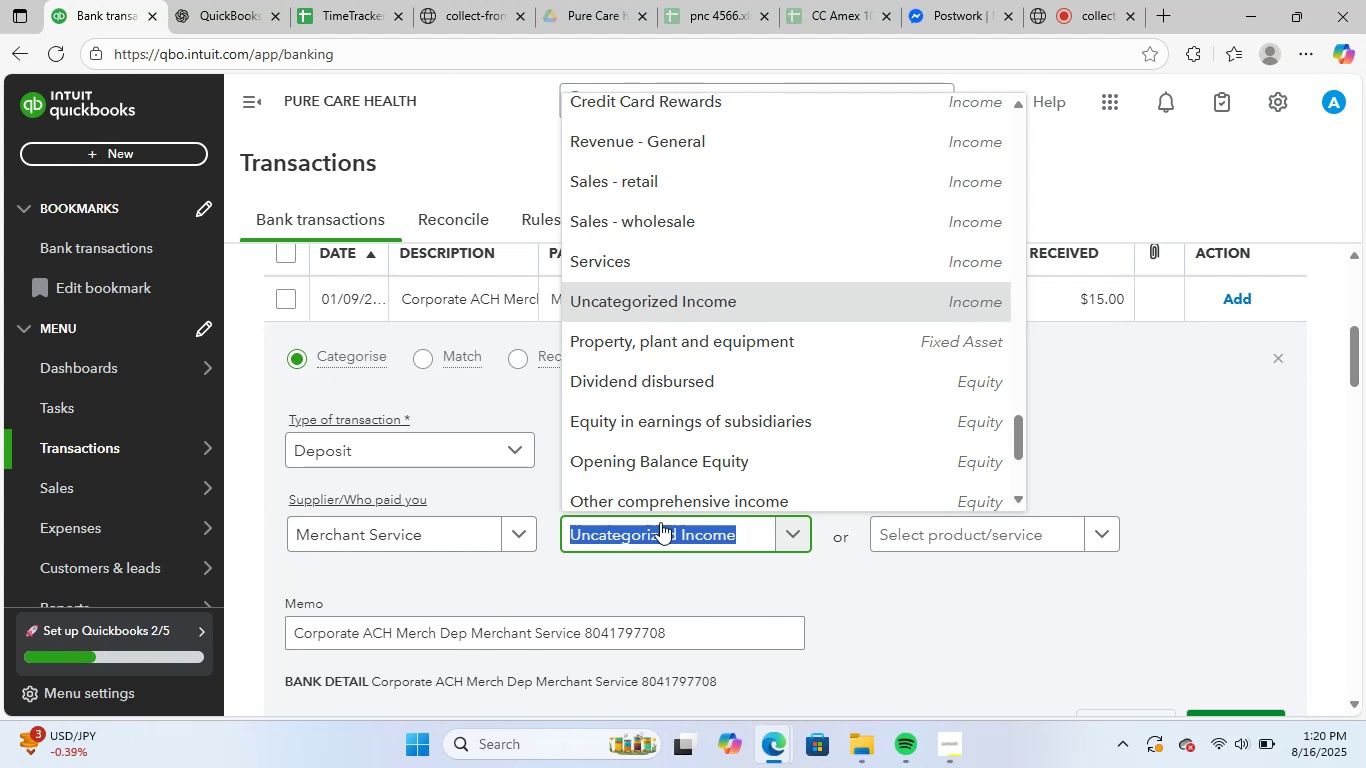 
wait(6.9)
 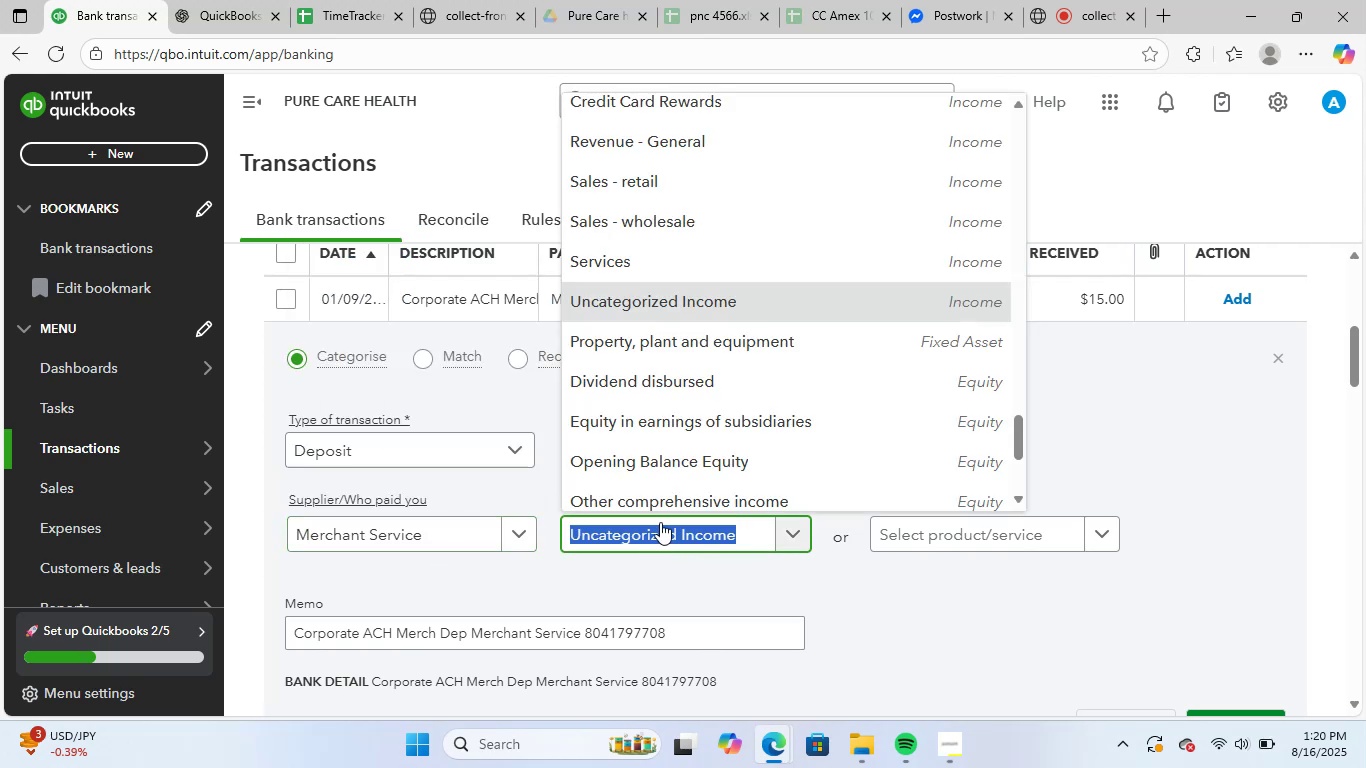 
type(gene)
 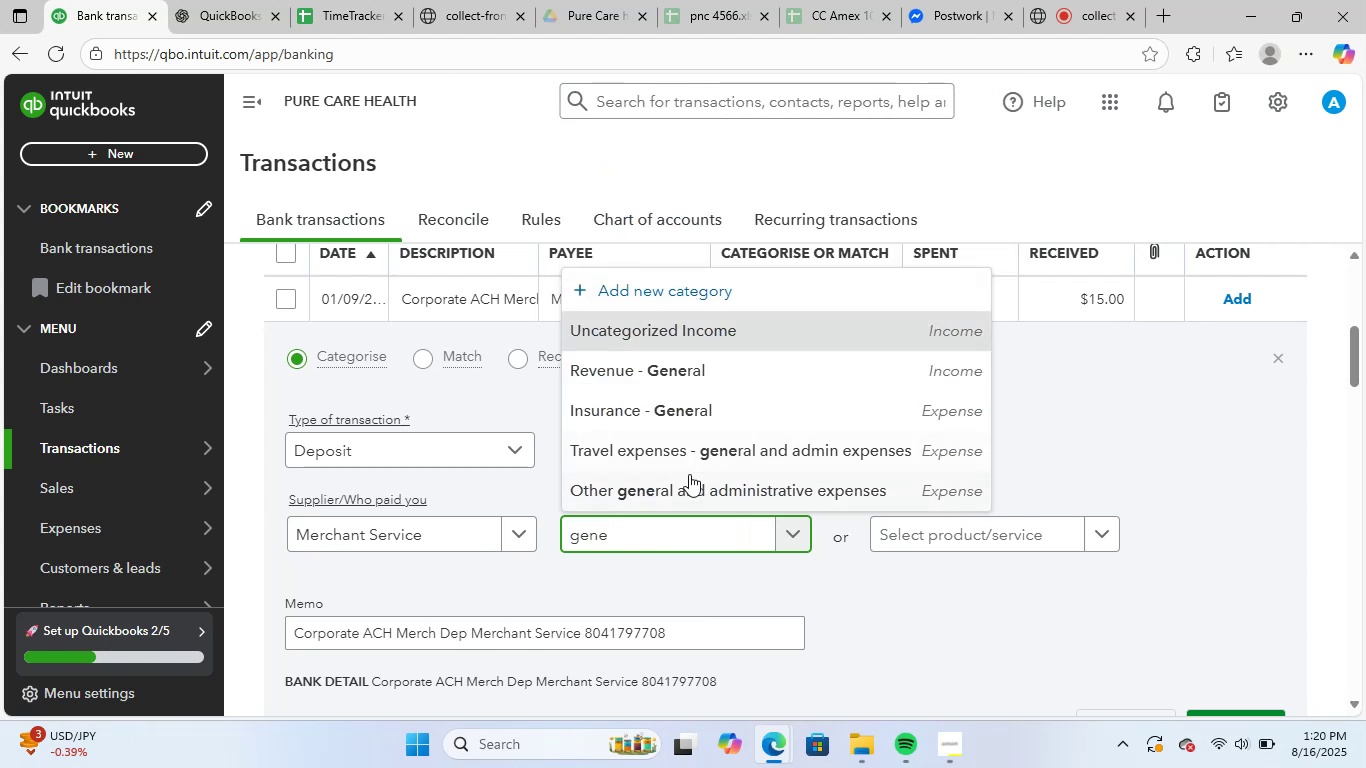 
left_click([716, 494])
 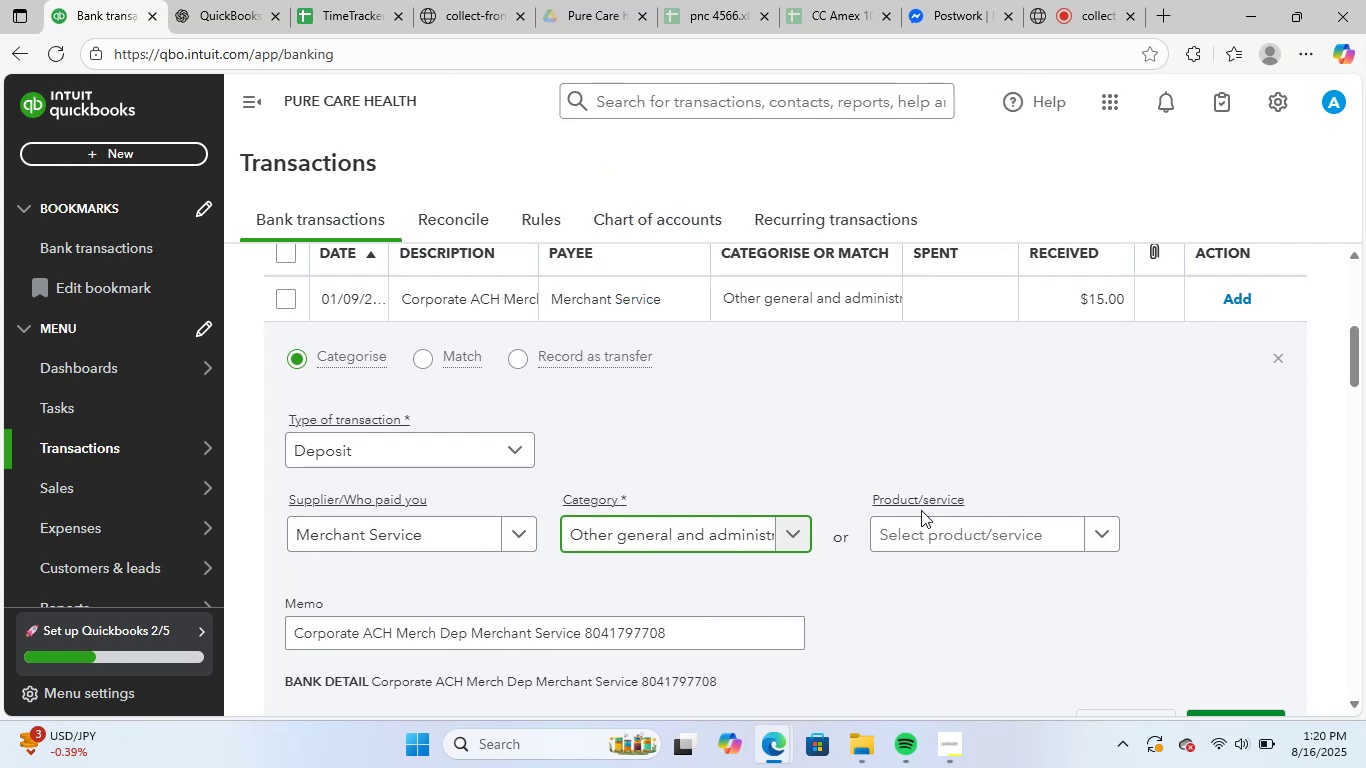 
scroll: coordinate [921, 510], scroll_direction: down, amount: 2.0
 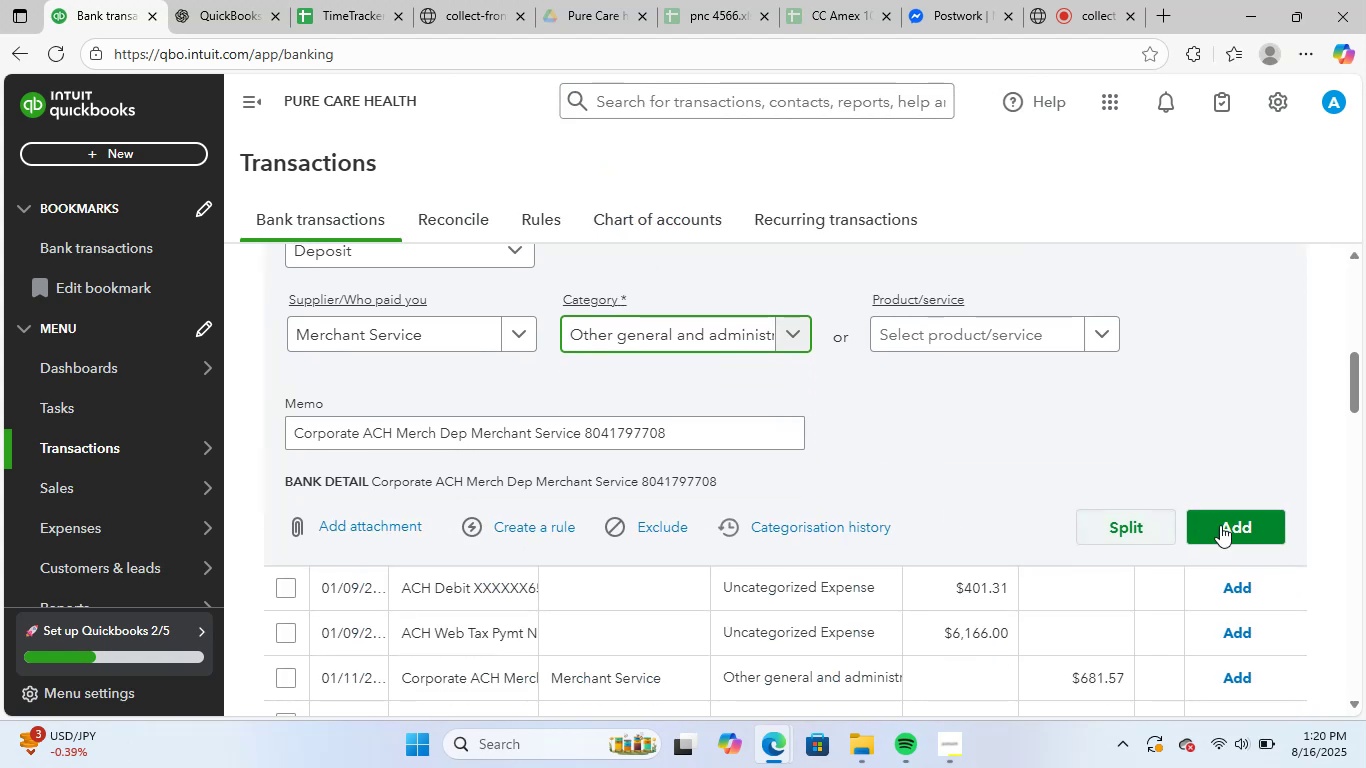 
left_click([1225, 527])
 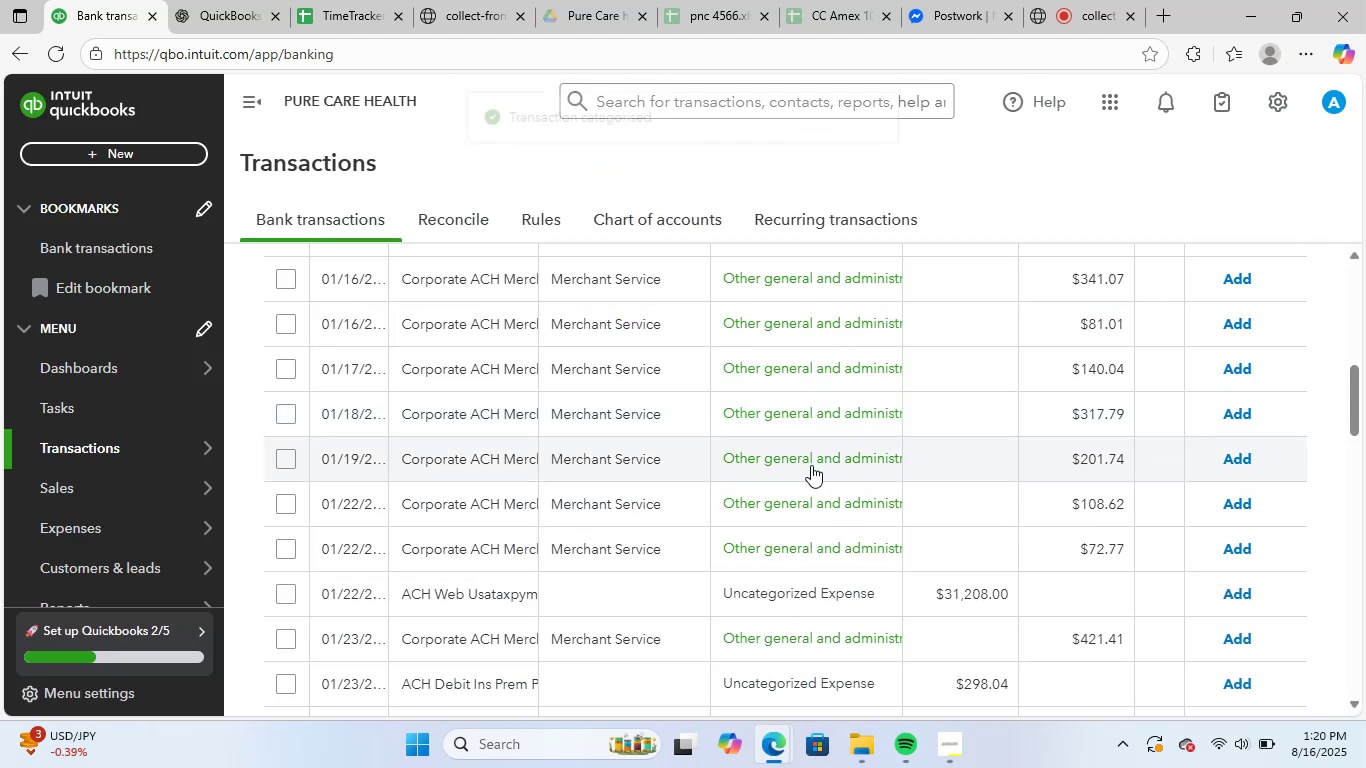 
scroll: coordinate [882, 587], scroll_direction: up, amount: 2.0
 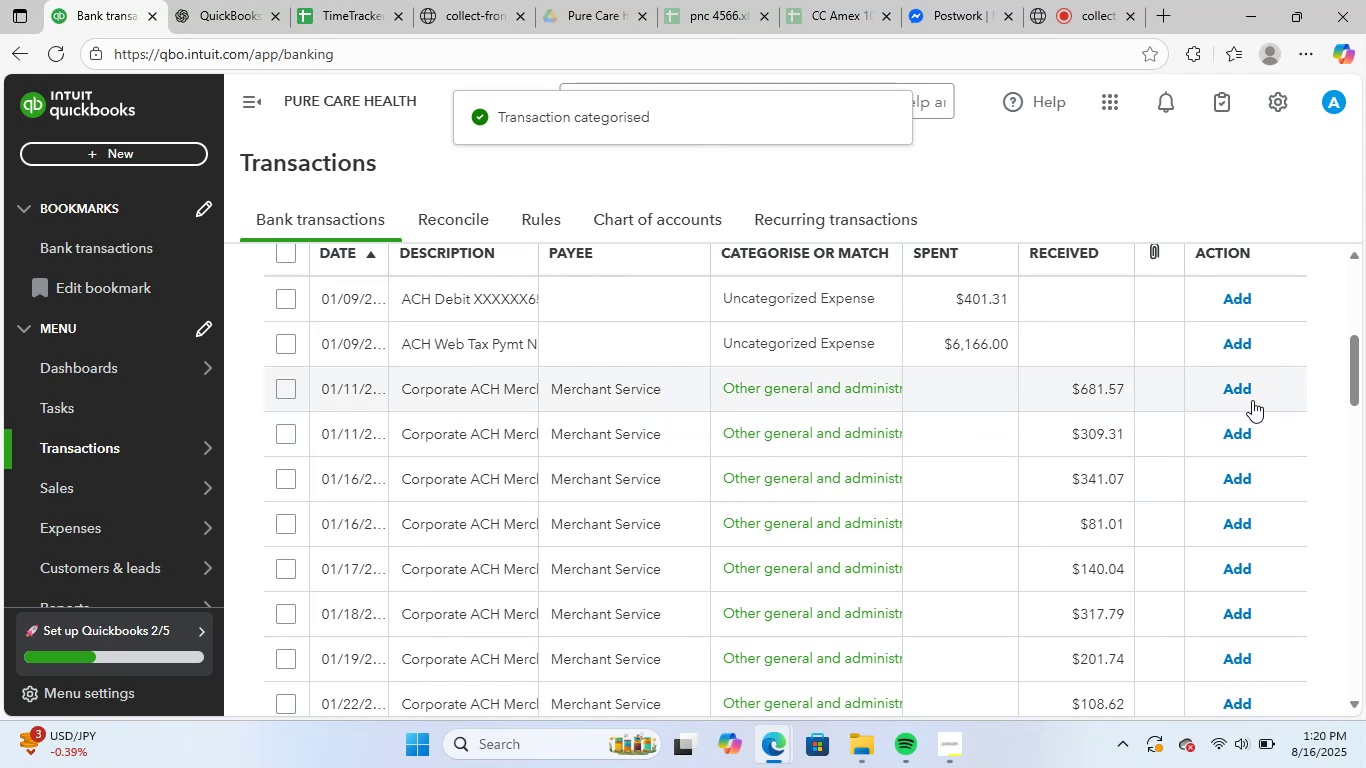 
left_click([1244, 393])
 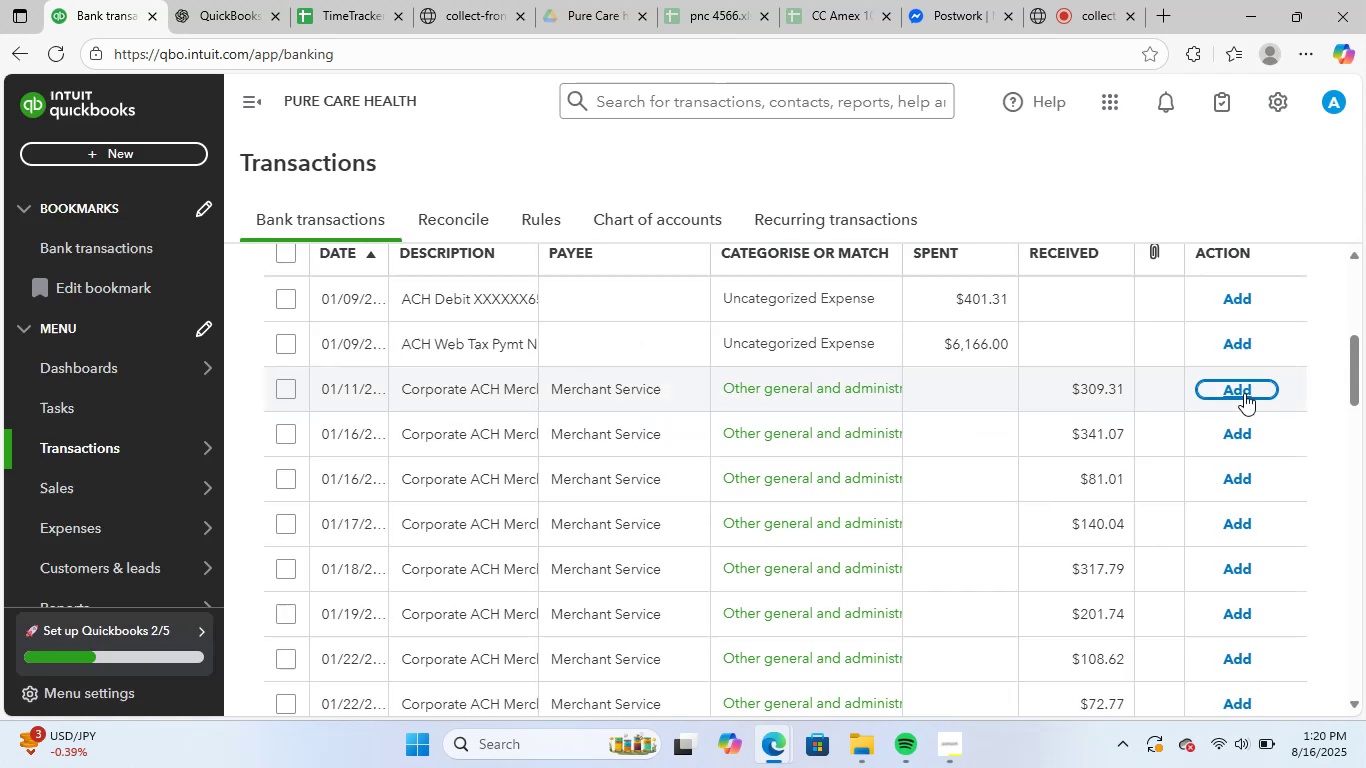 
left_click([1244, 393])
 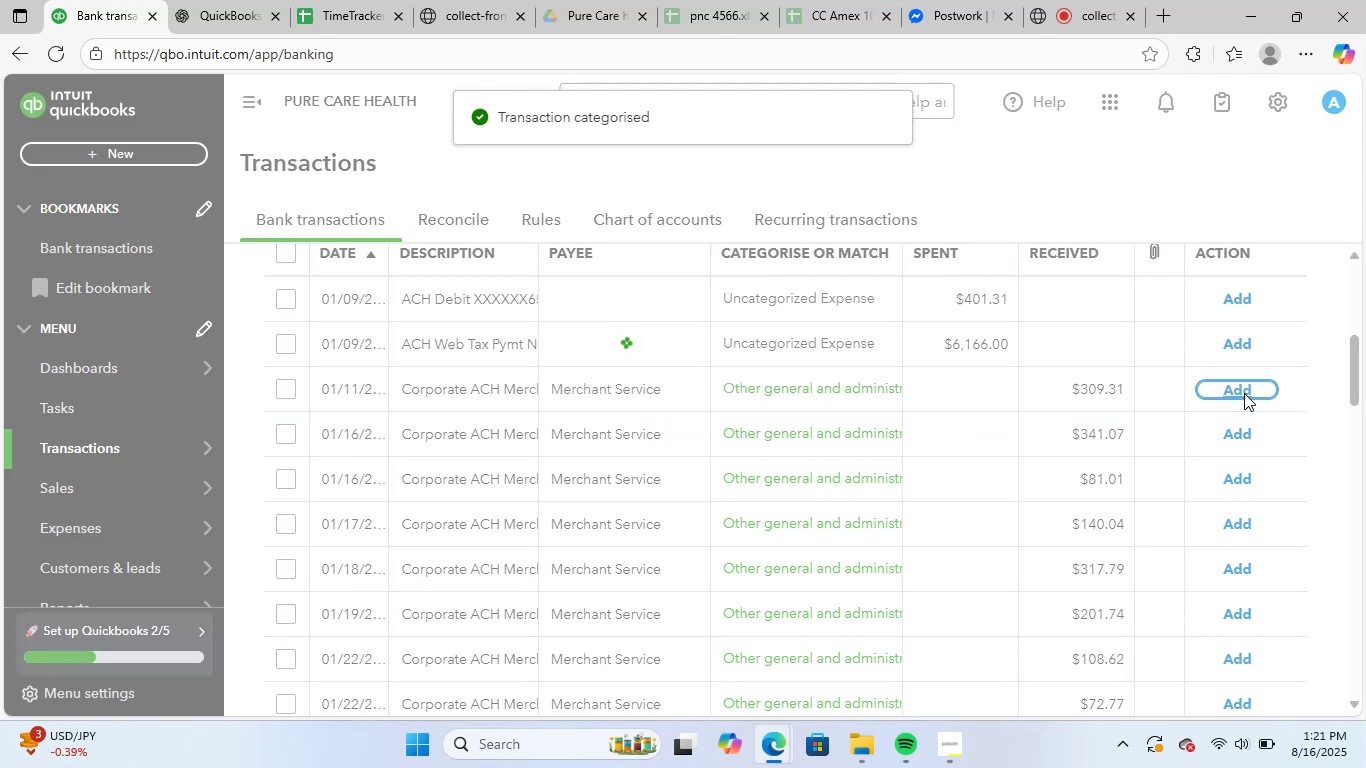 
left_click([1244, 393])
 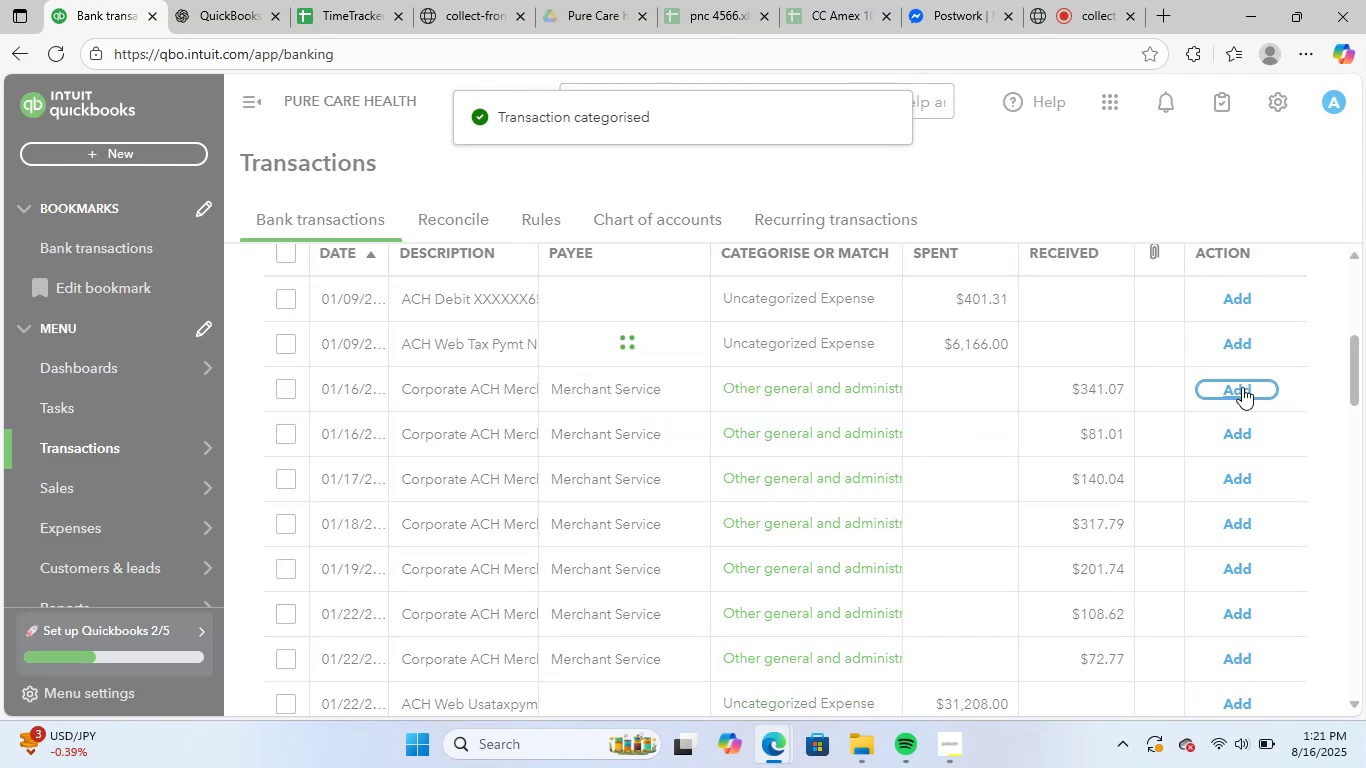 
left_click([1241, 387])
 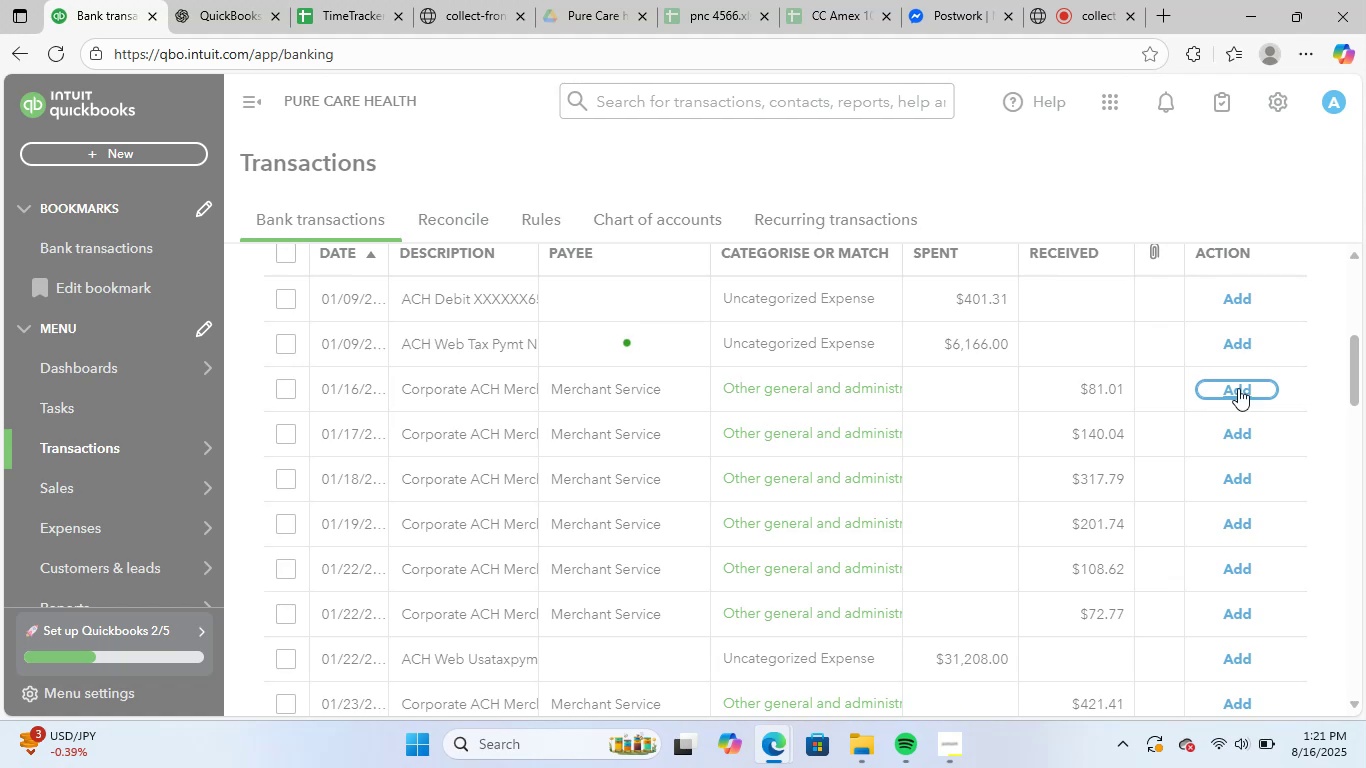 
left_click([1238, 388])
 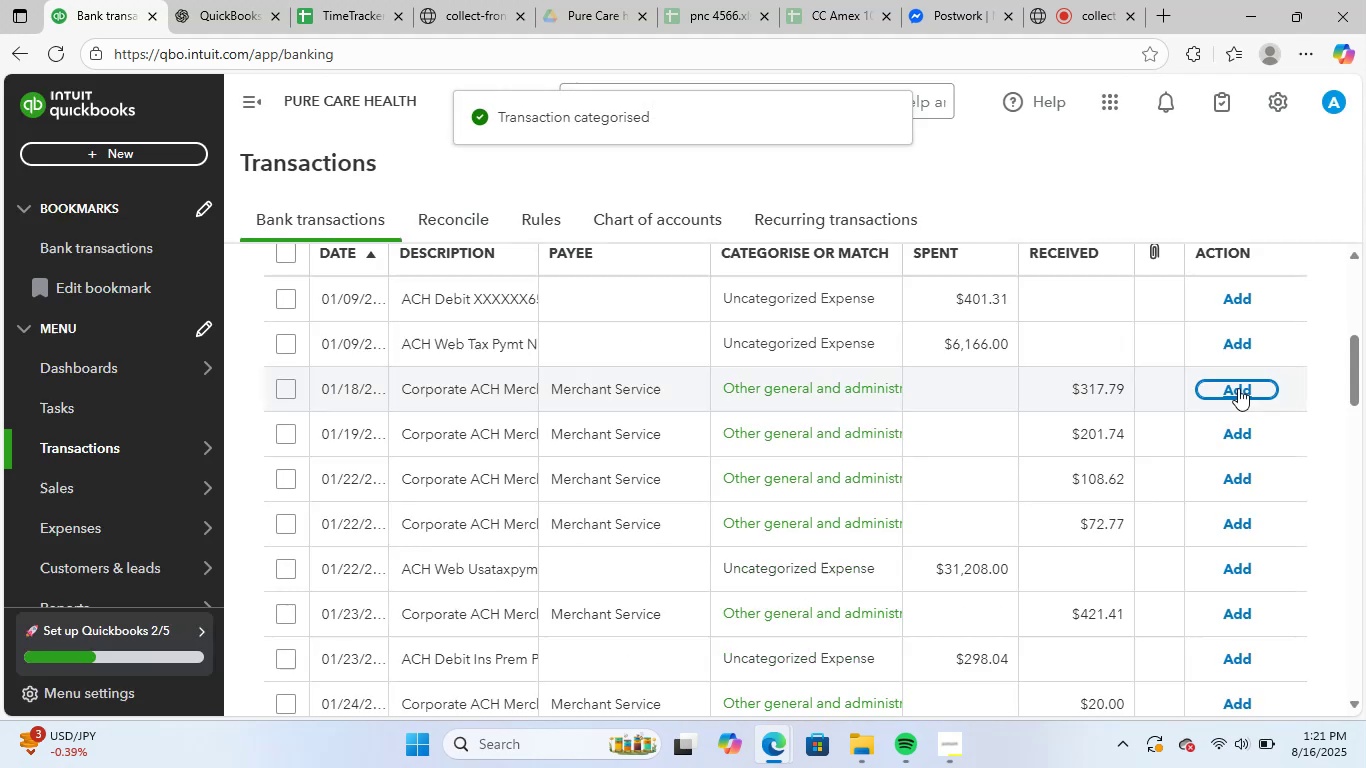 
left_click([1238, 388])
 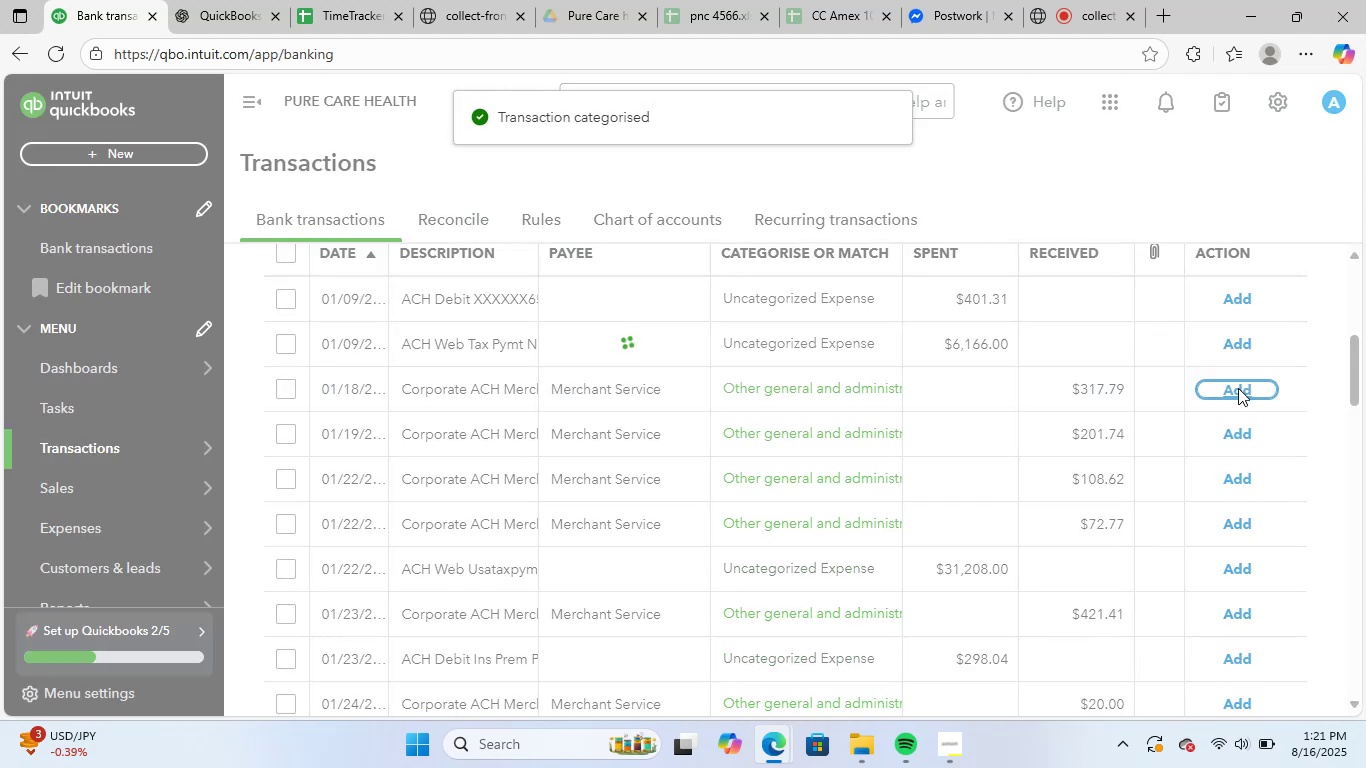 
left_click([1238, 388])
 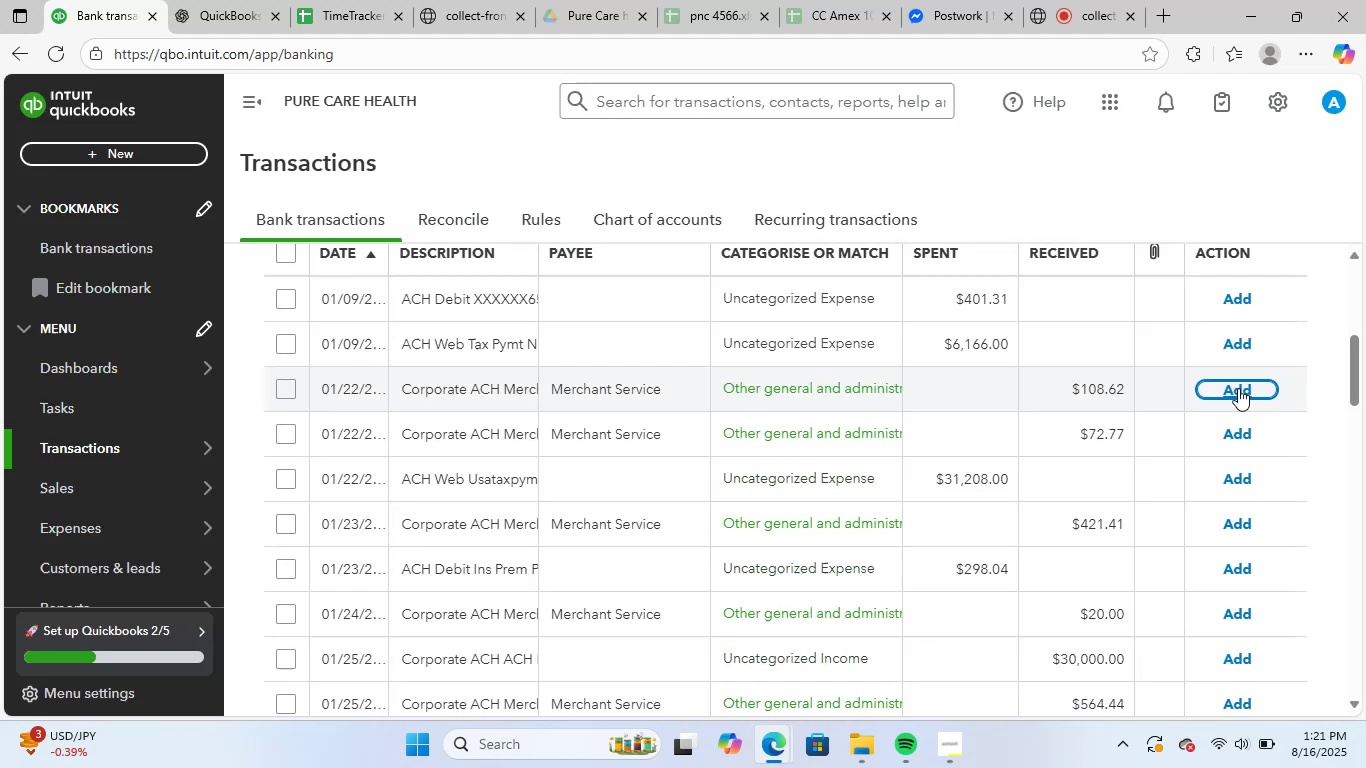 
left_click([1238, 388])
 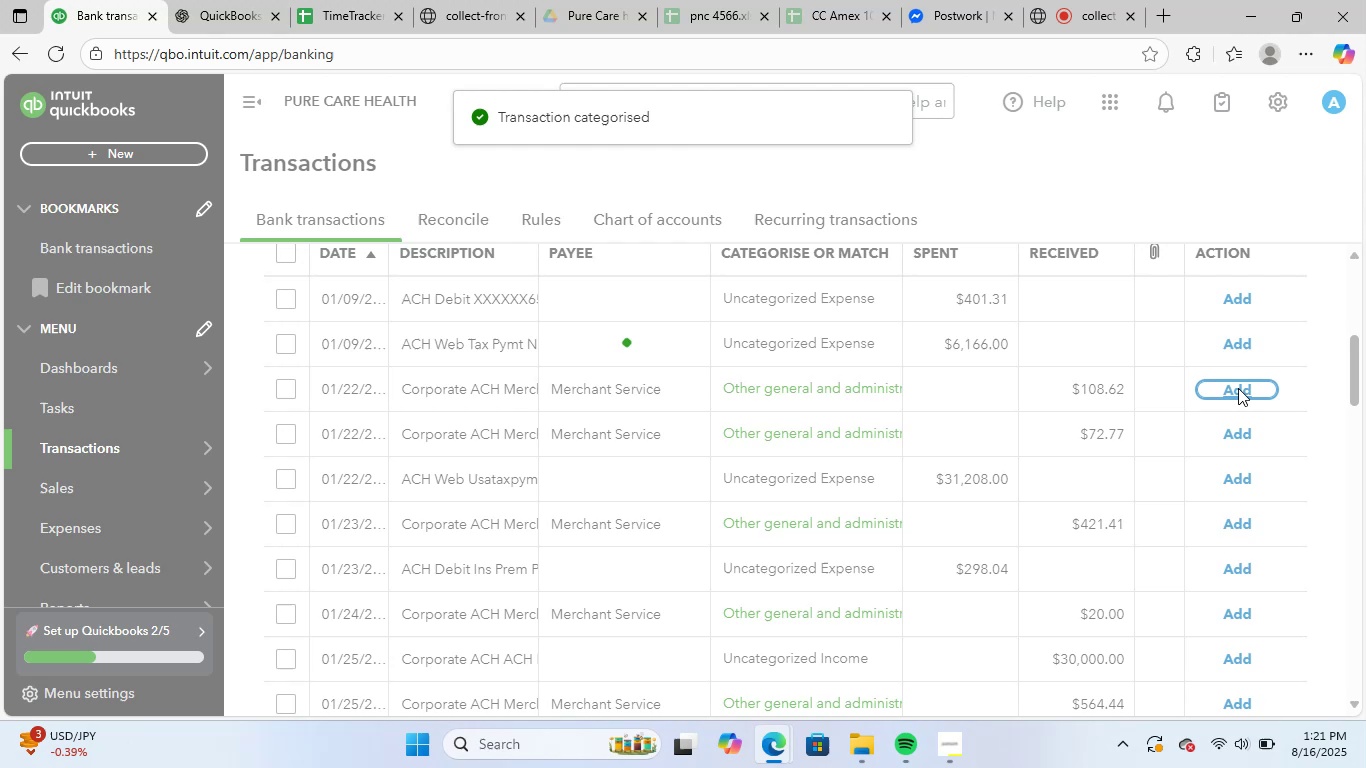 
left_click([1238, 388])
 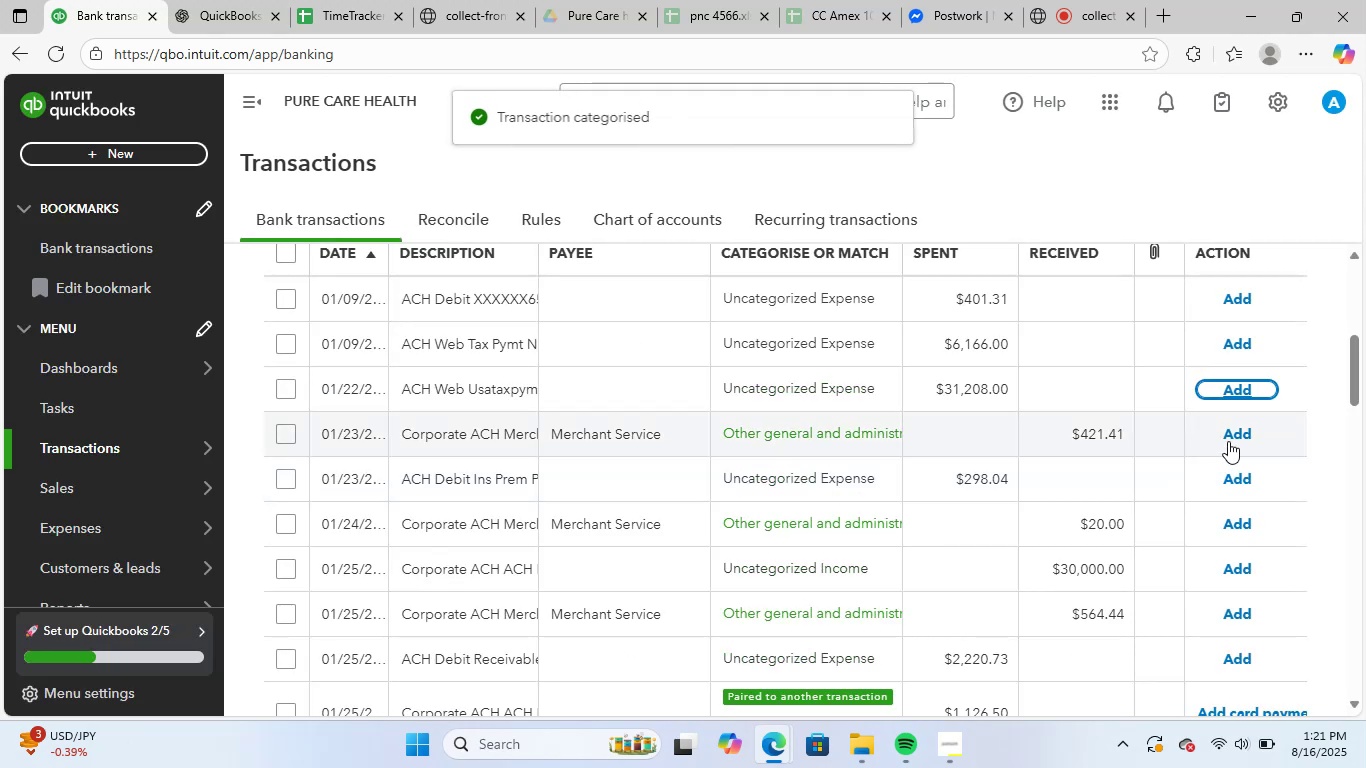 
left_click([1236, 432])
 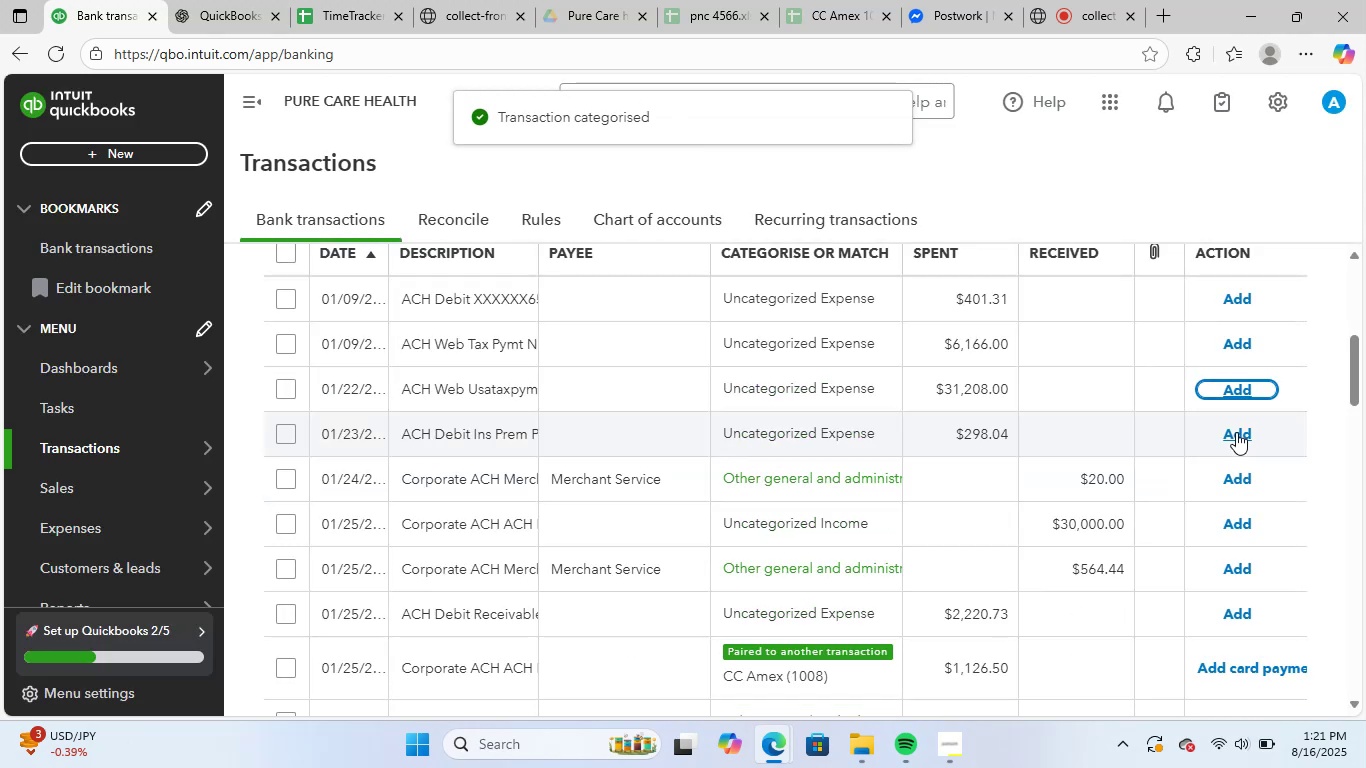 
left_click([1241, 473])
 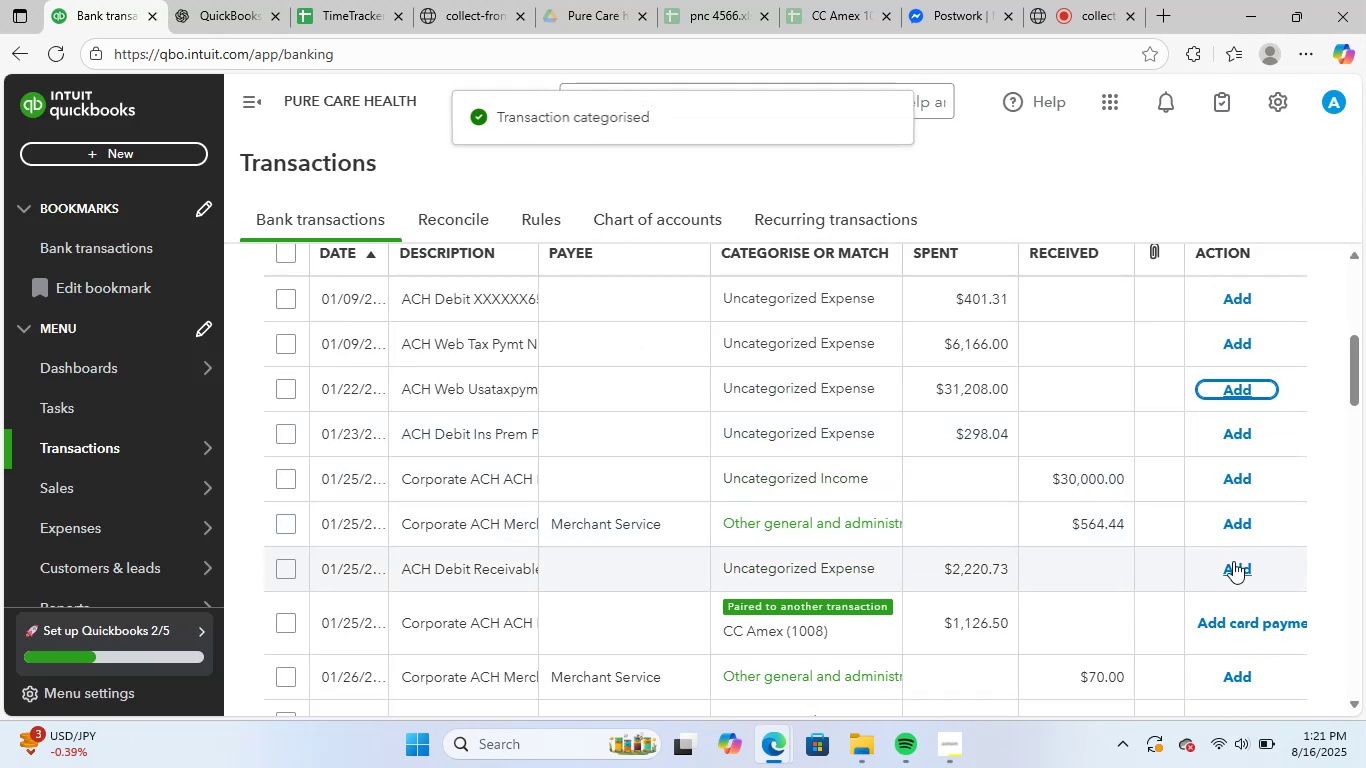 
left_click([1245, 522])
 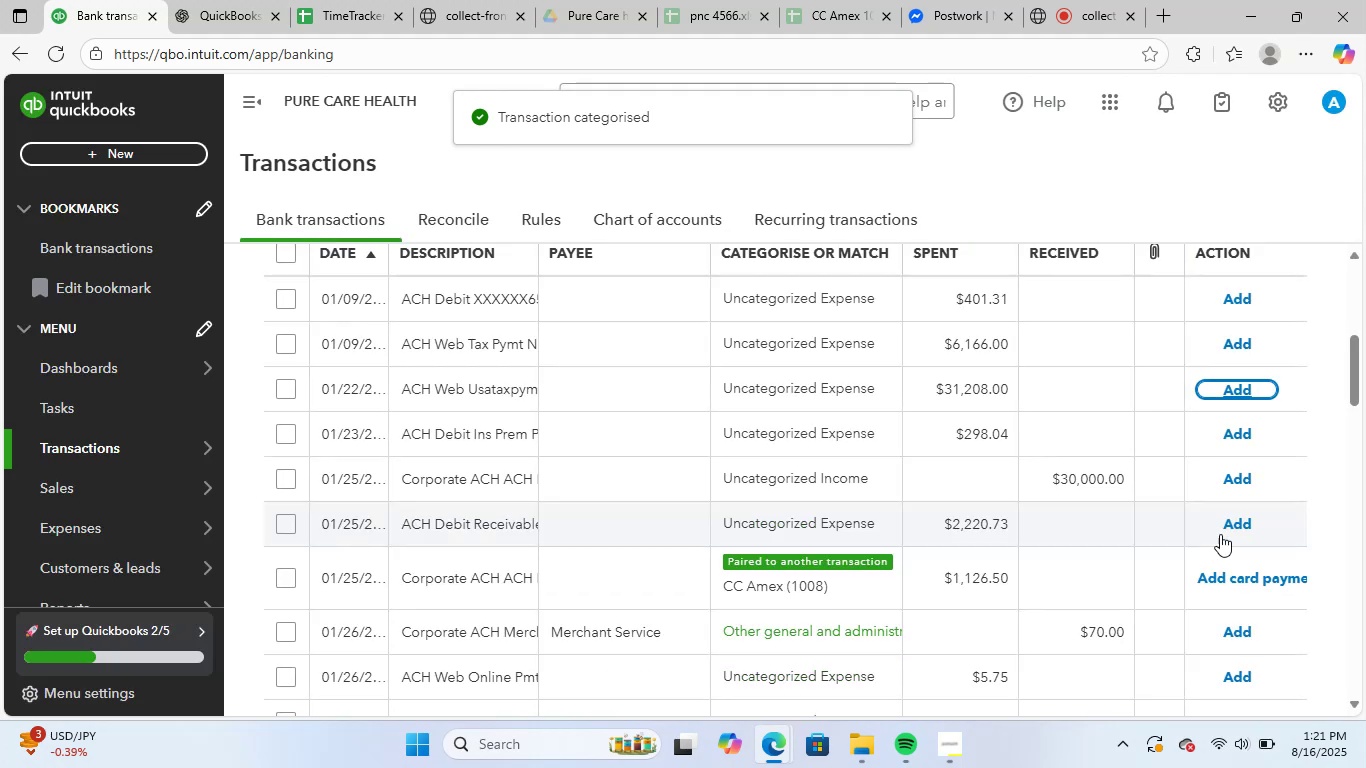 
scroll: coordinate [1327, 473], scroll_direction: down, amount: 2.0
 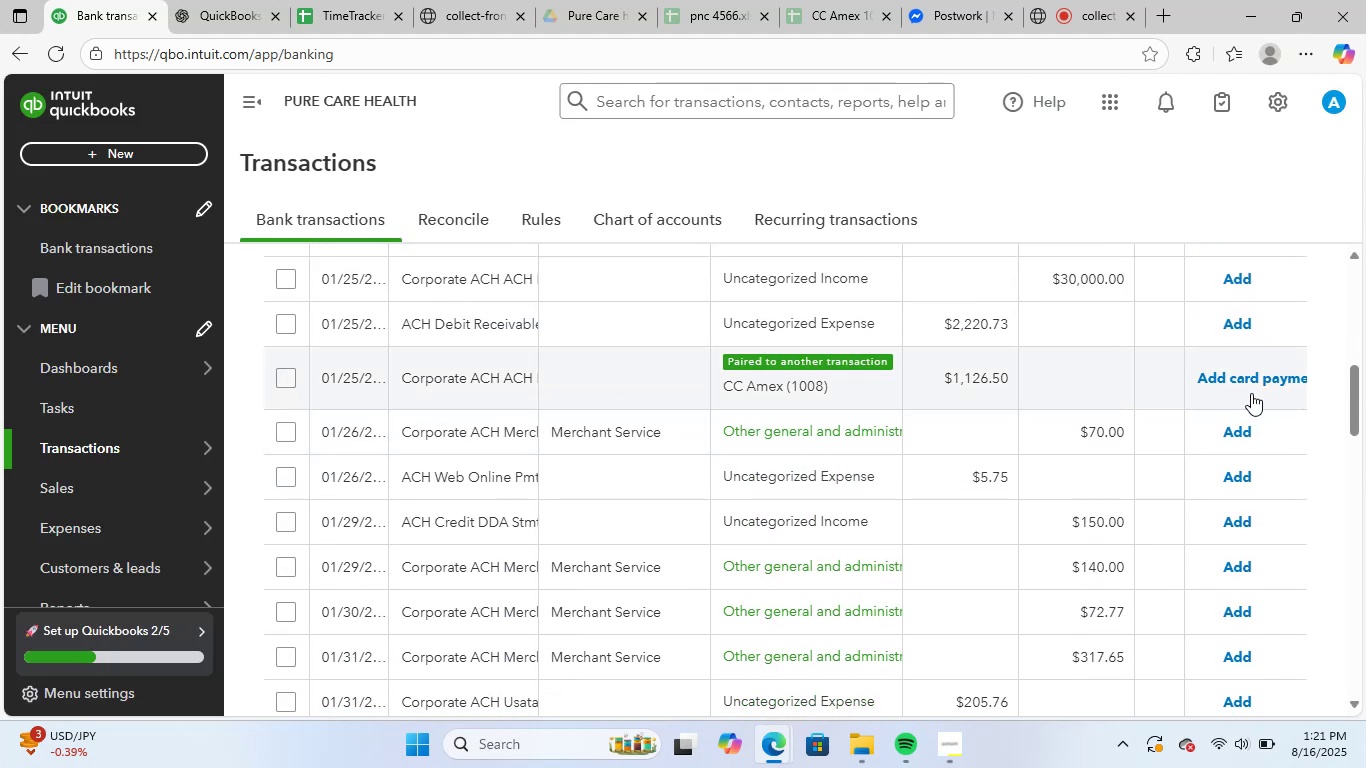 
left_click([1260, 379])
 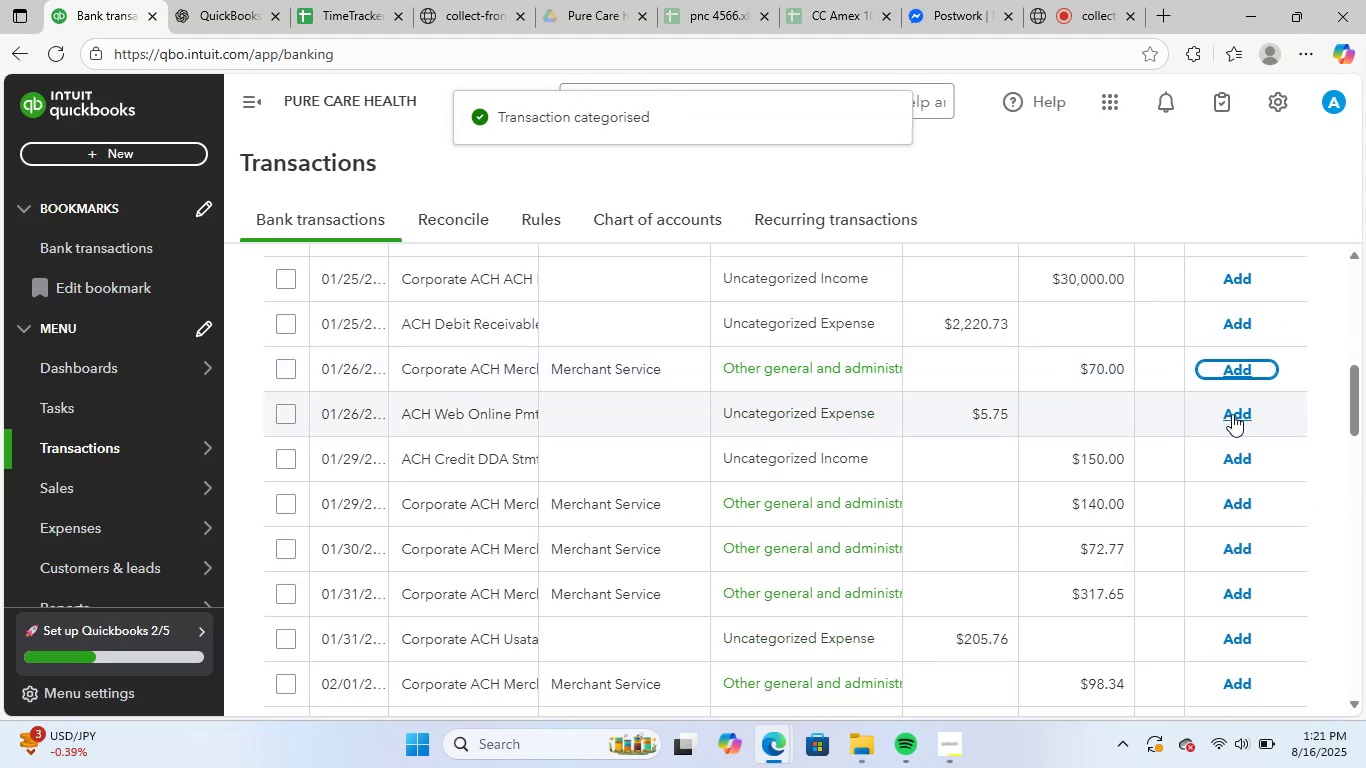 
left_click([1249, 369])
 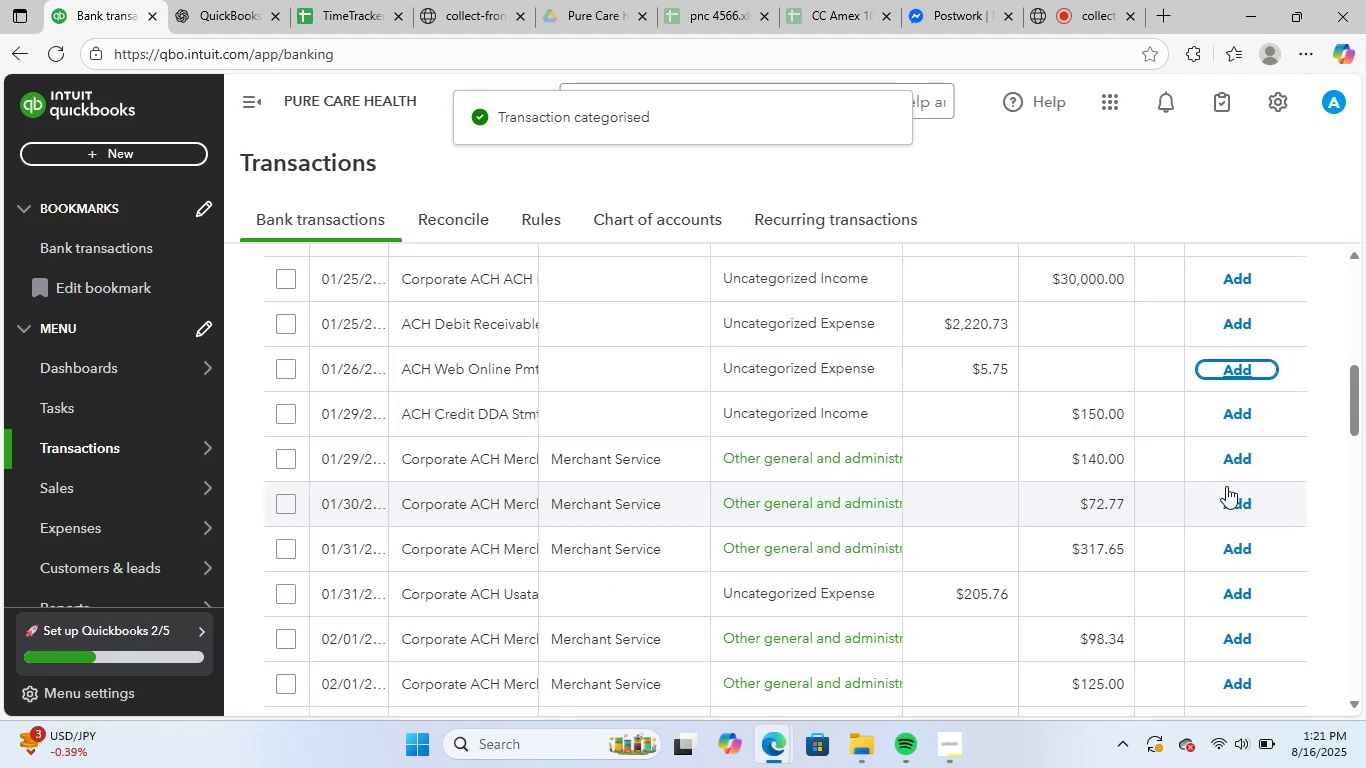 
left_click([1236, 454])
 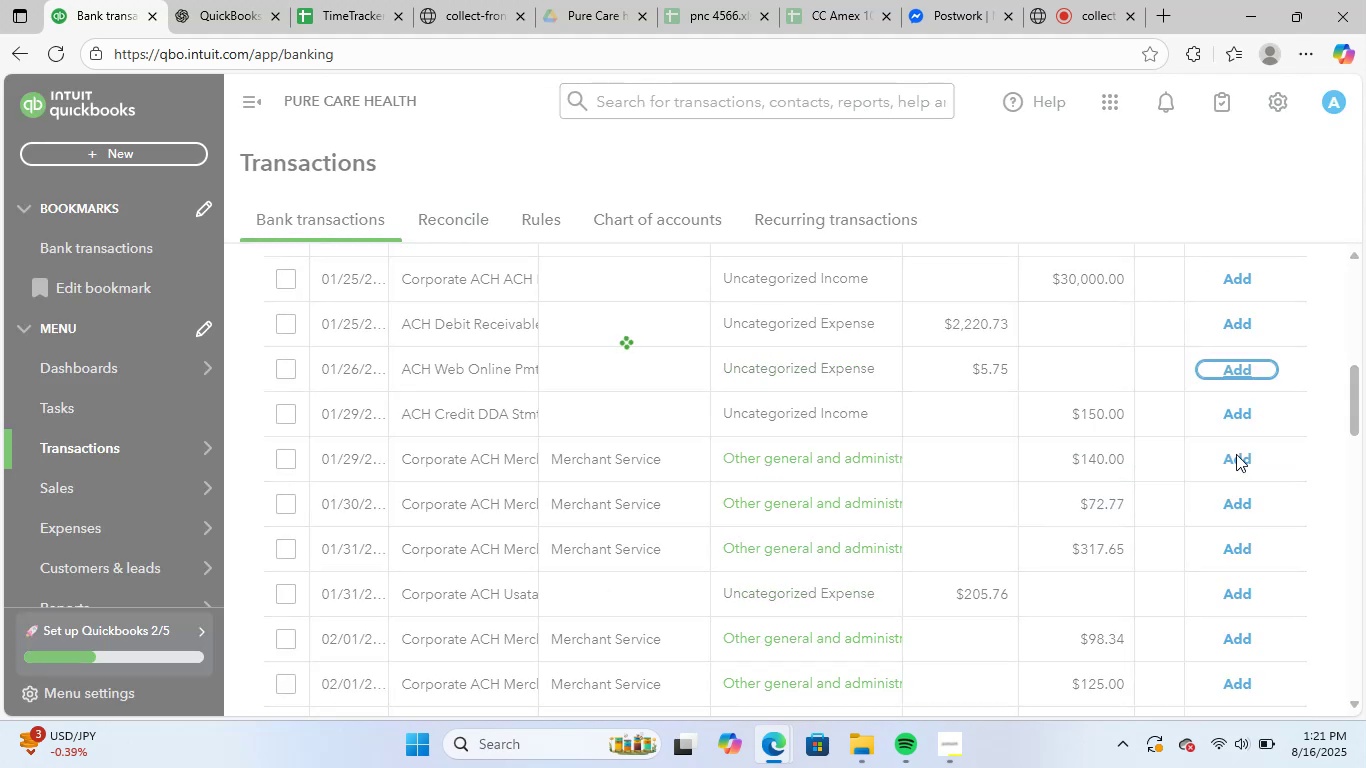 
left_click([1236, 456])
 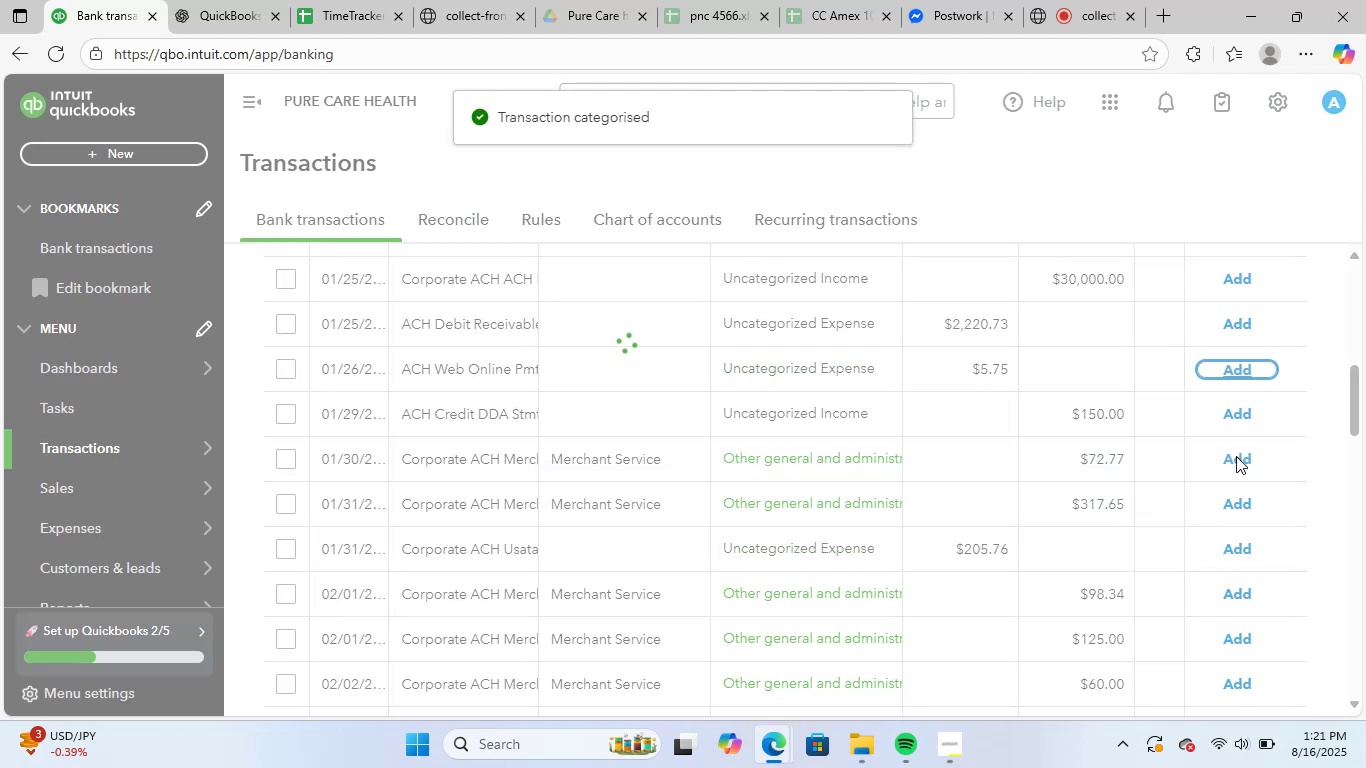 
left_click([1236, 456])
 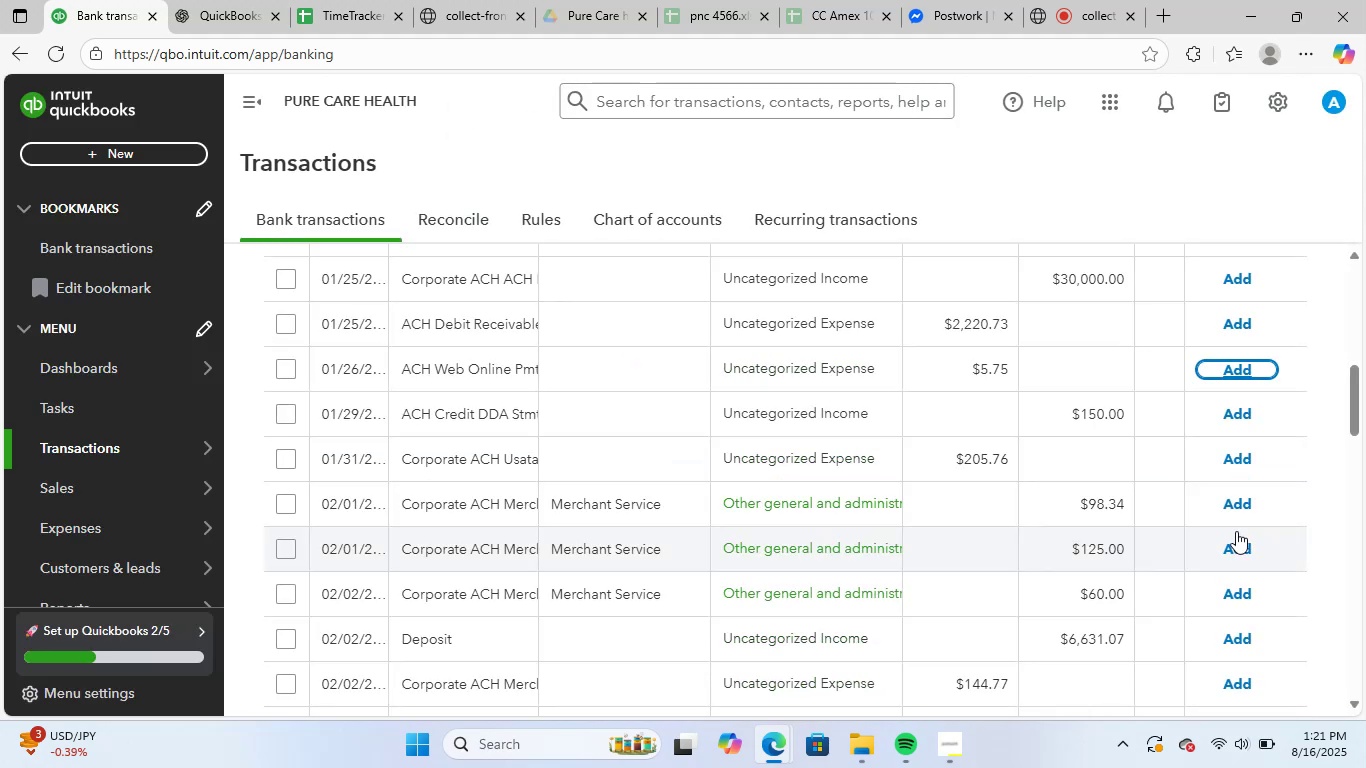 
left_click([1246, 503])
 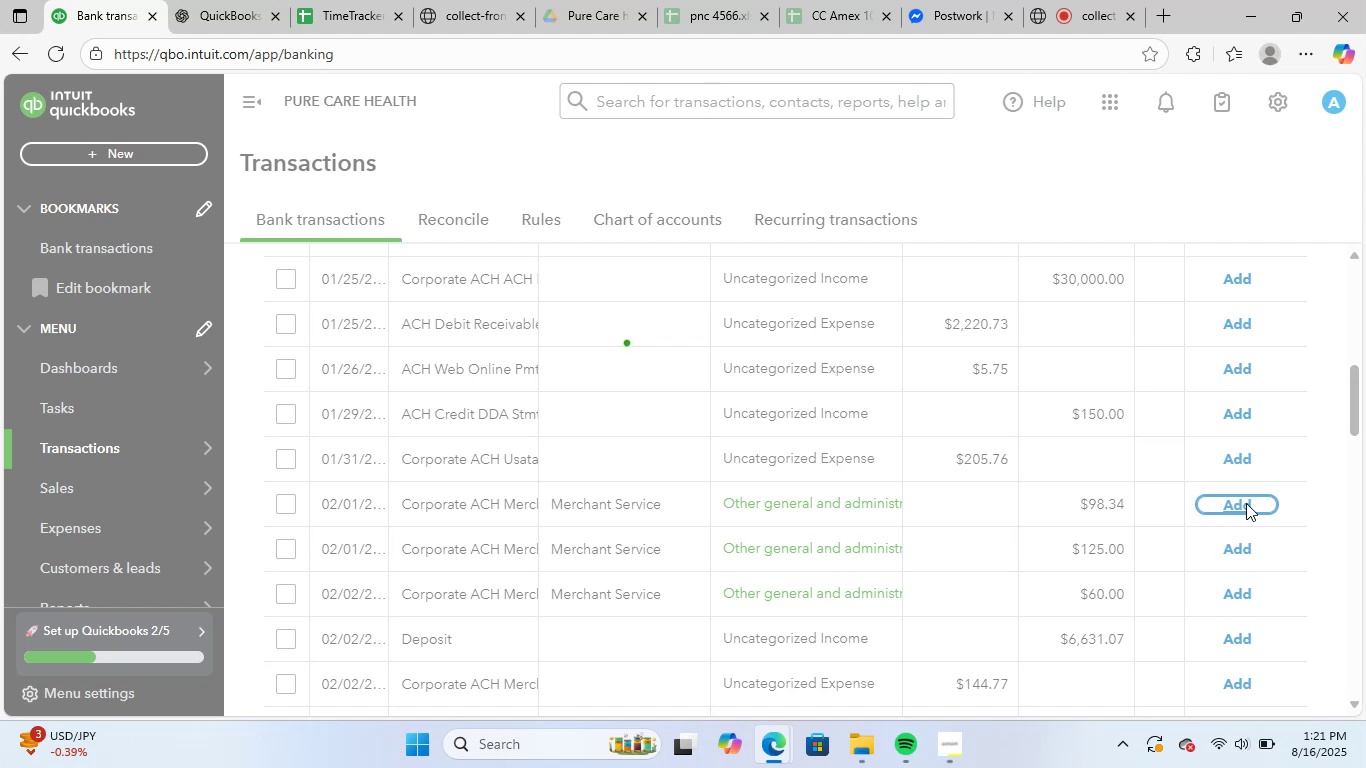 
left_click([1246, 503])
 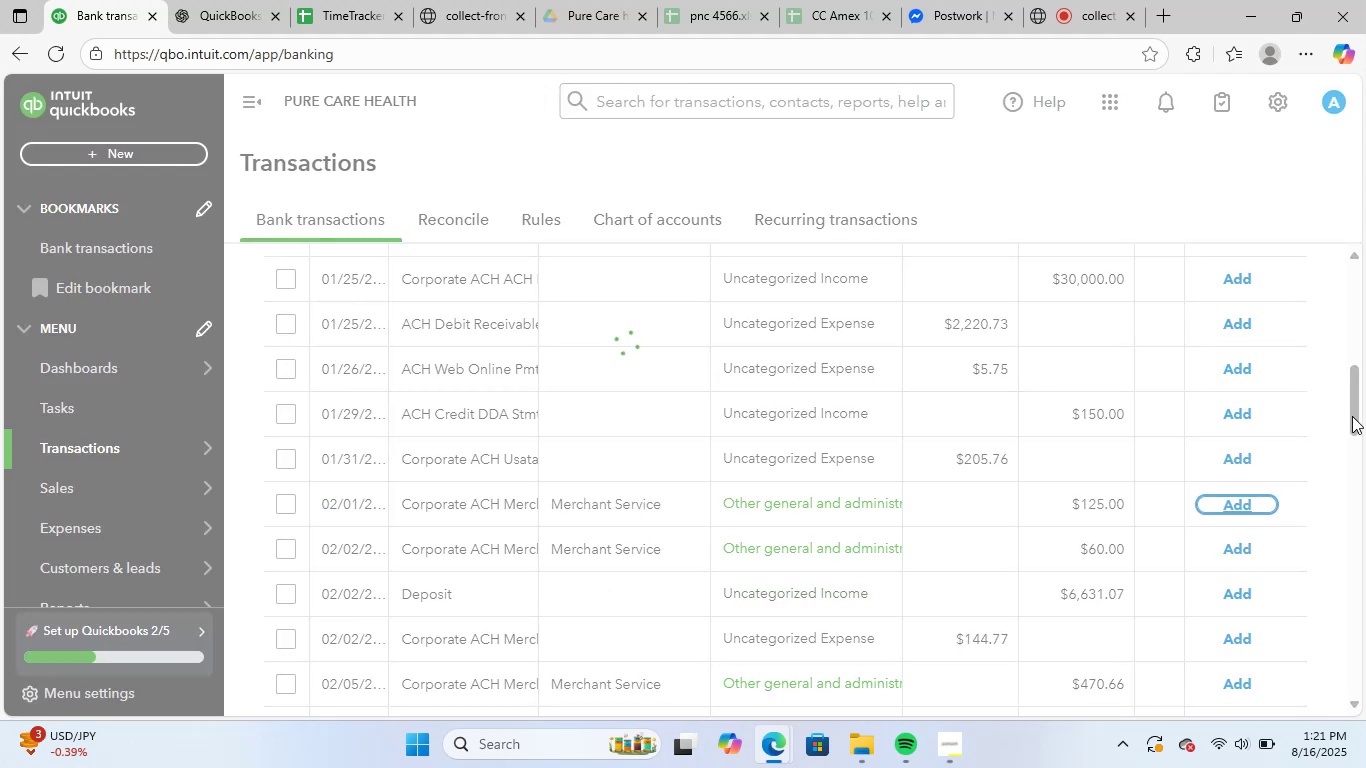 
wait(6.23)
 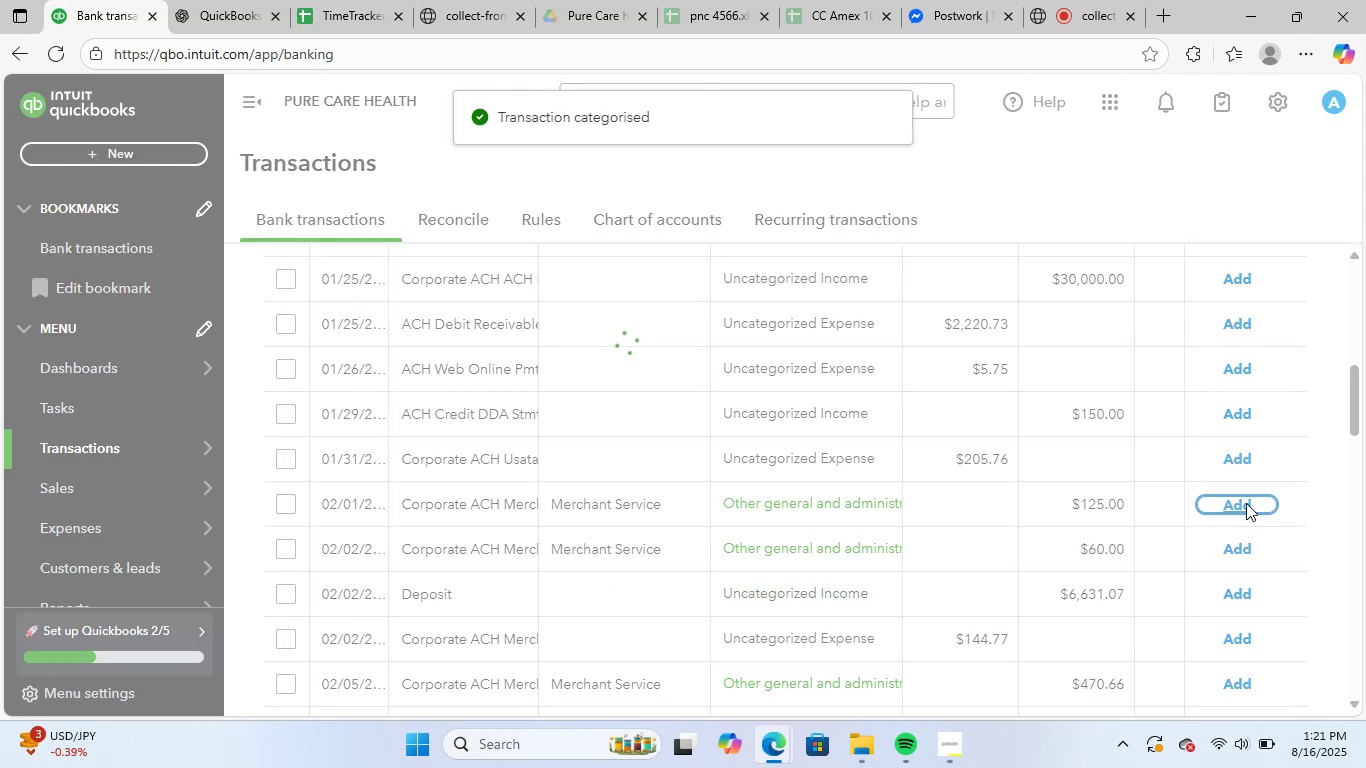 
left_click_drag(start_coordinate=[1350, 418], to_coordinate=[1315, 616])
 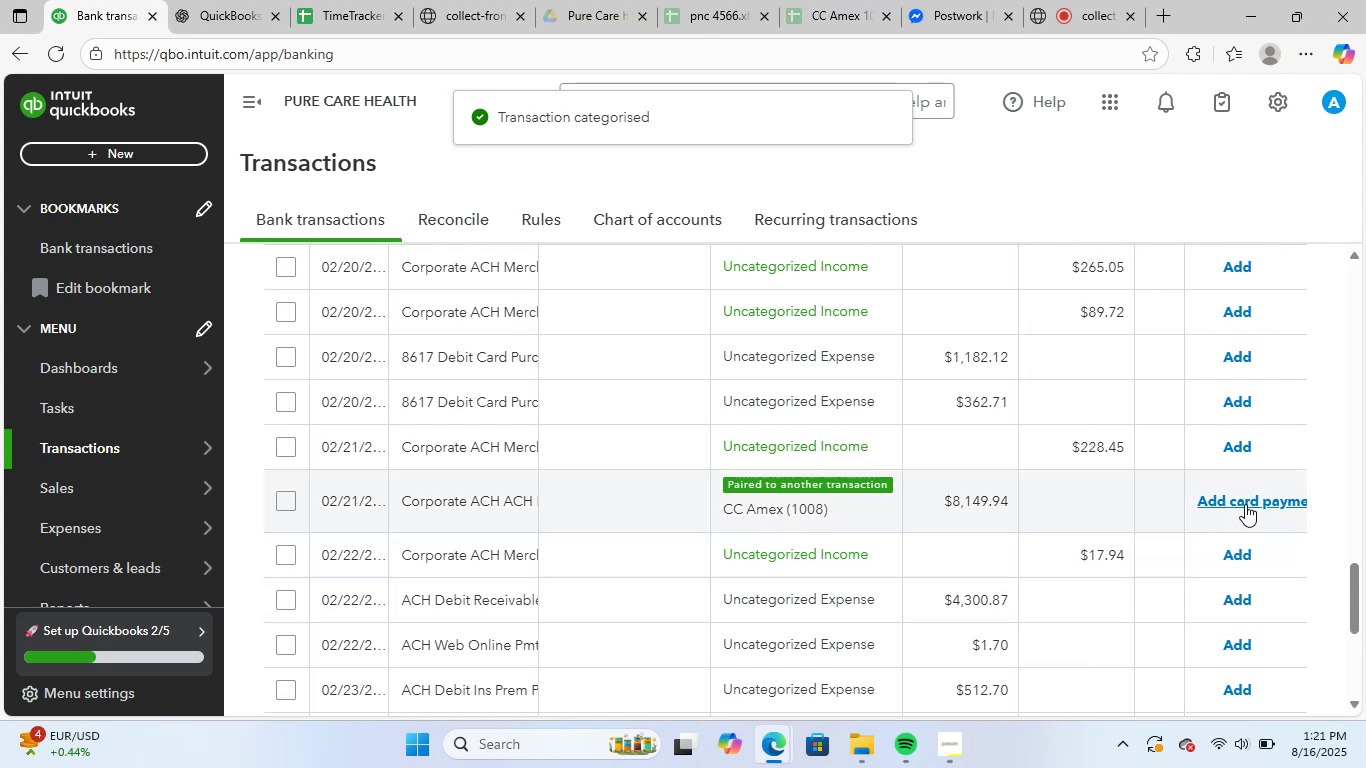 
left_click([1248, 498])
 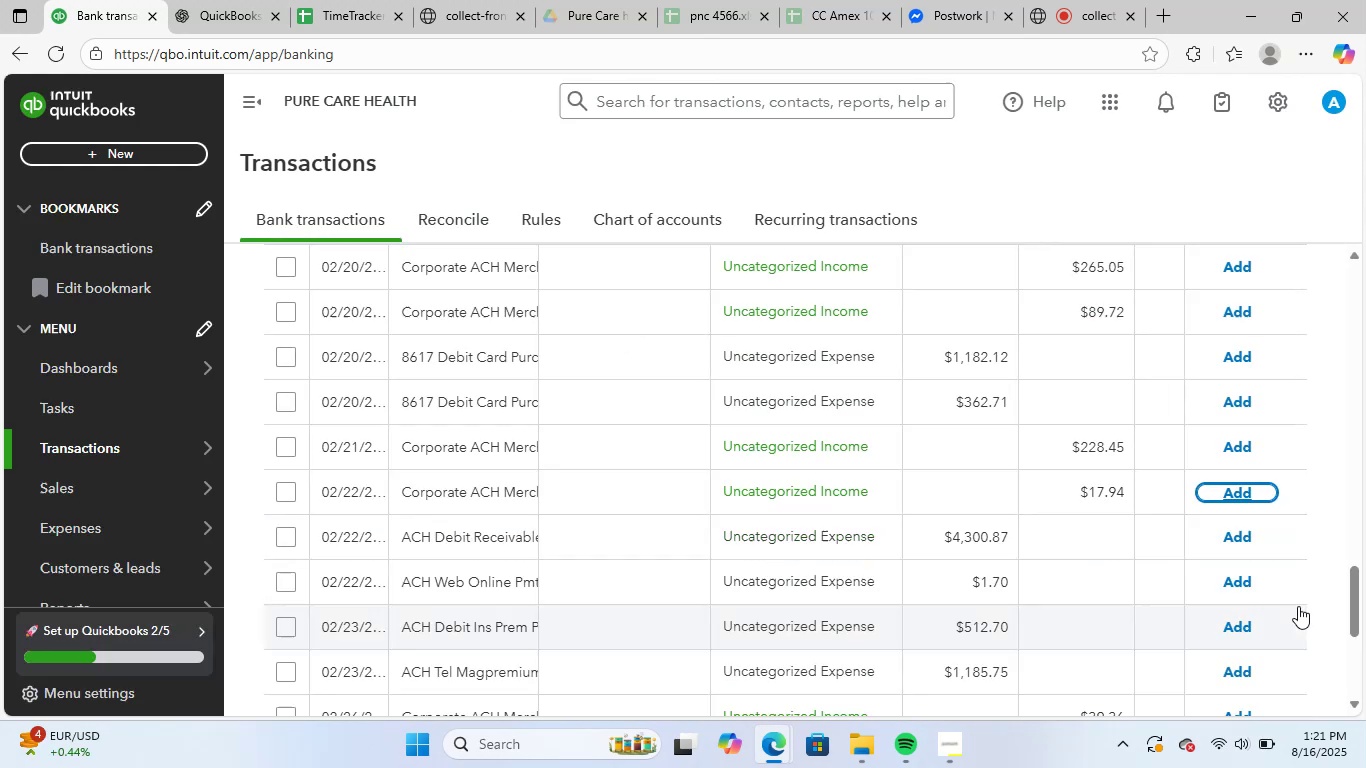 
scroll: coordinate [1284, 587], scroll_direction: up, amount: 3.0
 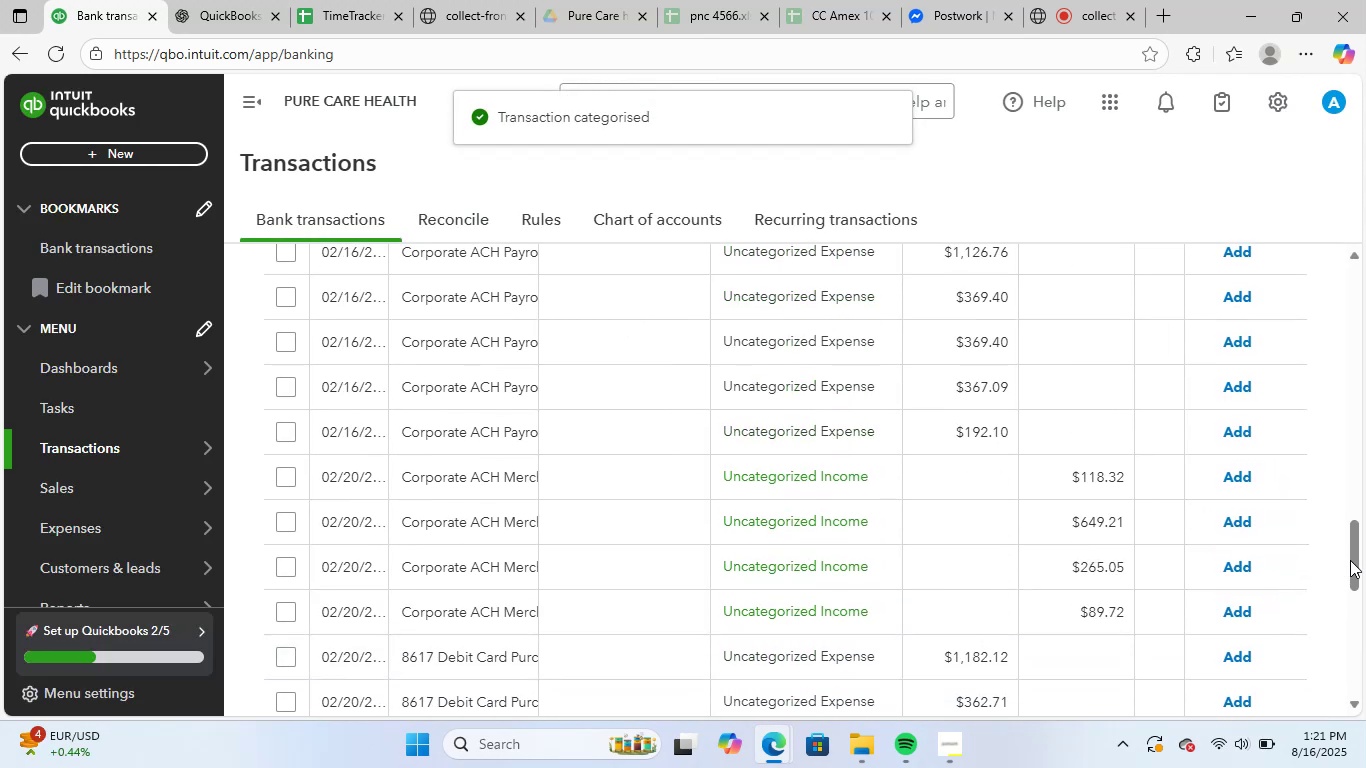 
left_click_drag(start_coordinate=[1355, 557], to_coordinate=[1345, 132])
 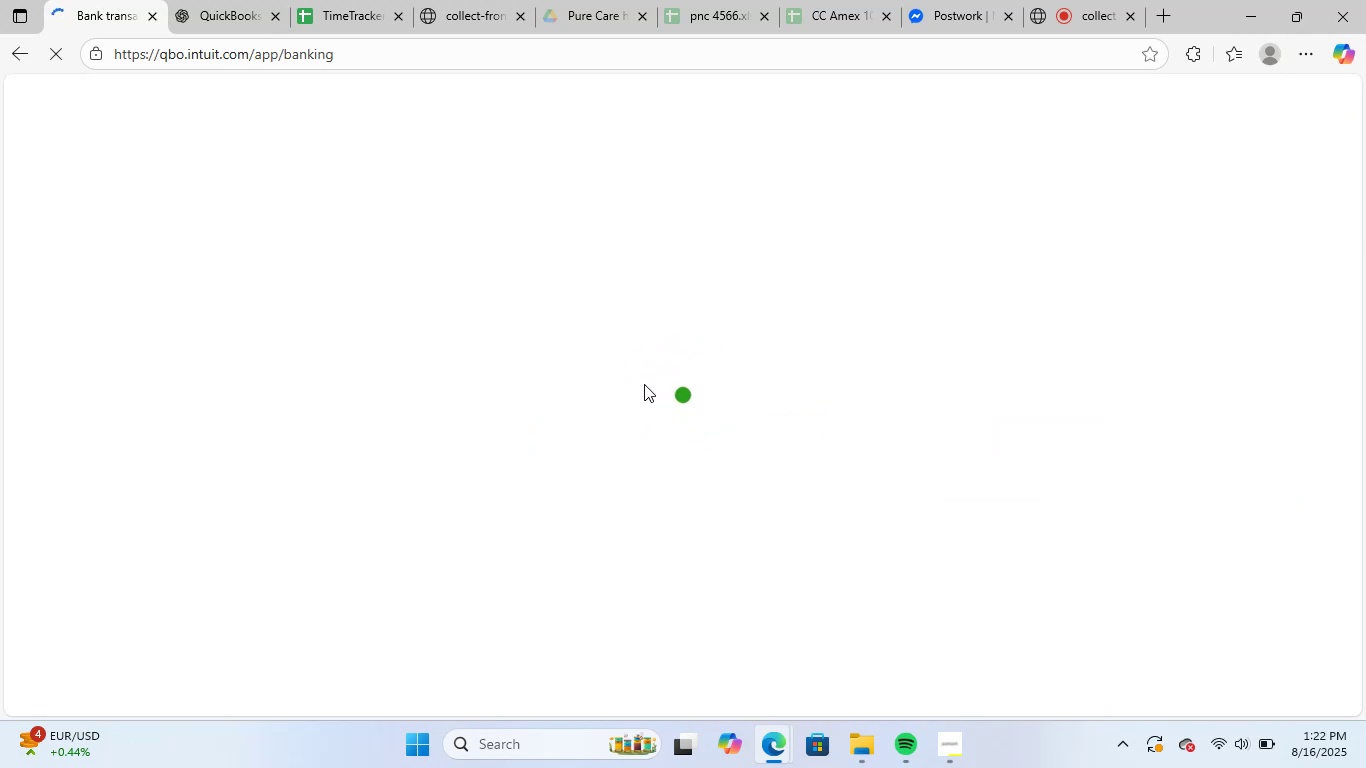 
wait(17.78)
 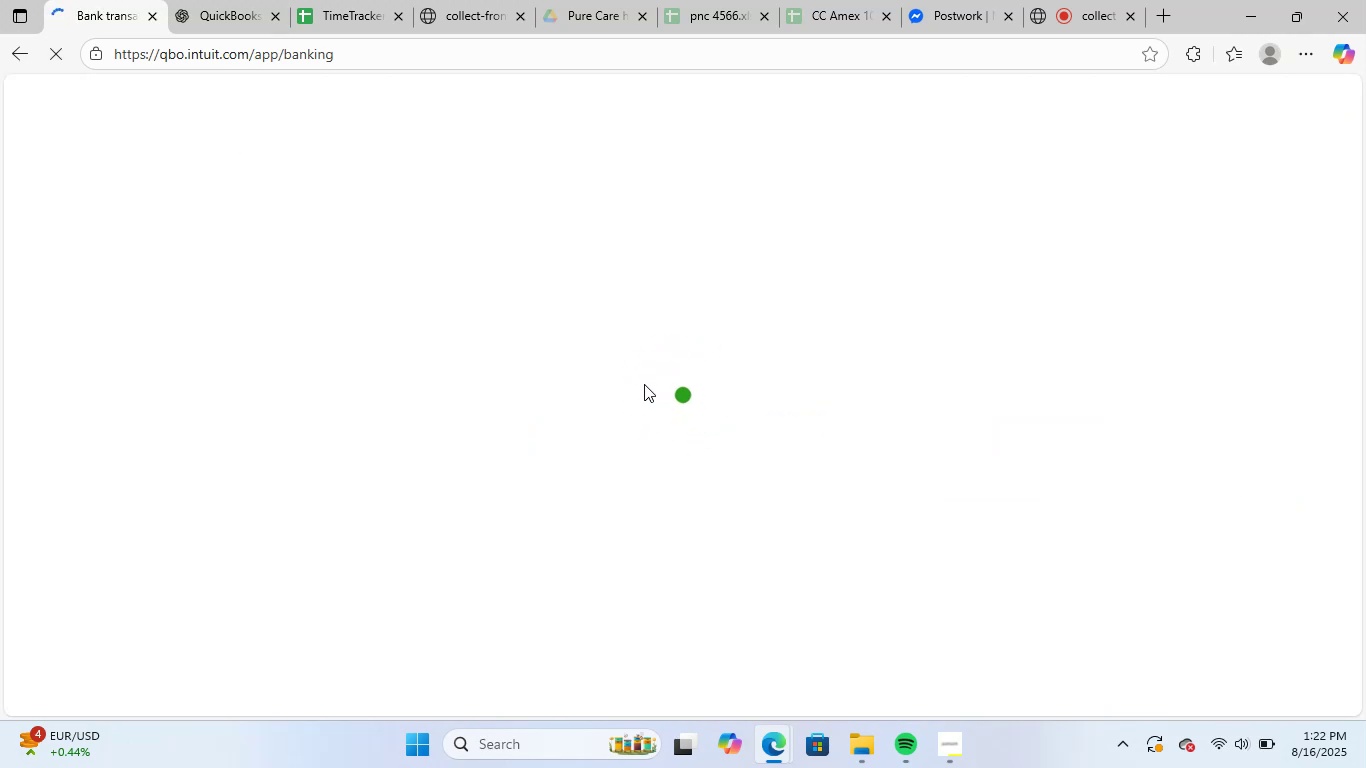 
left_click([590, 1])
 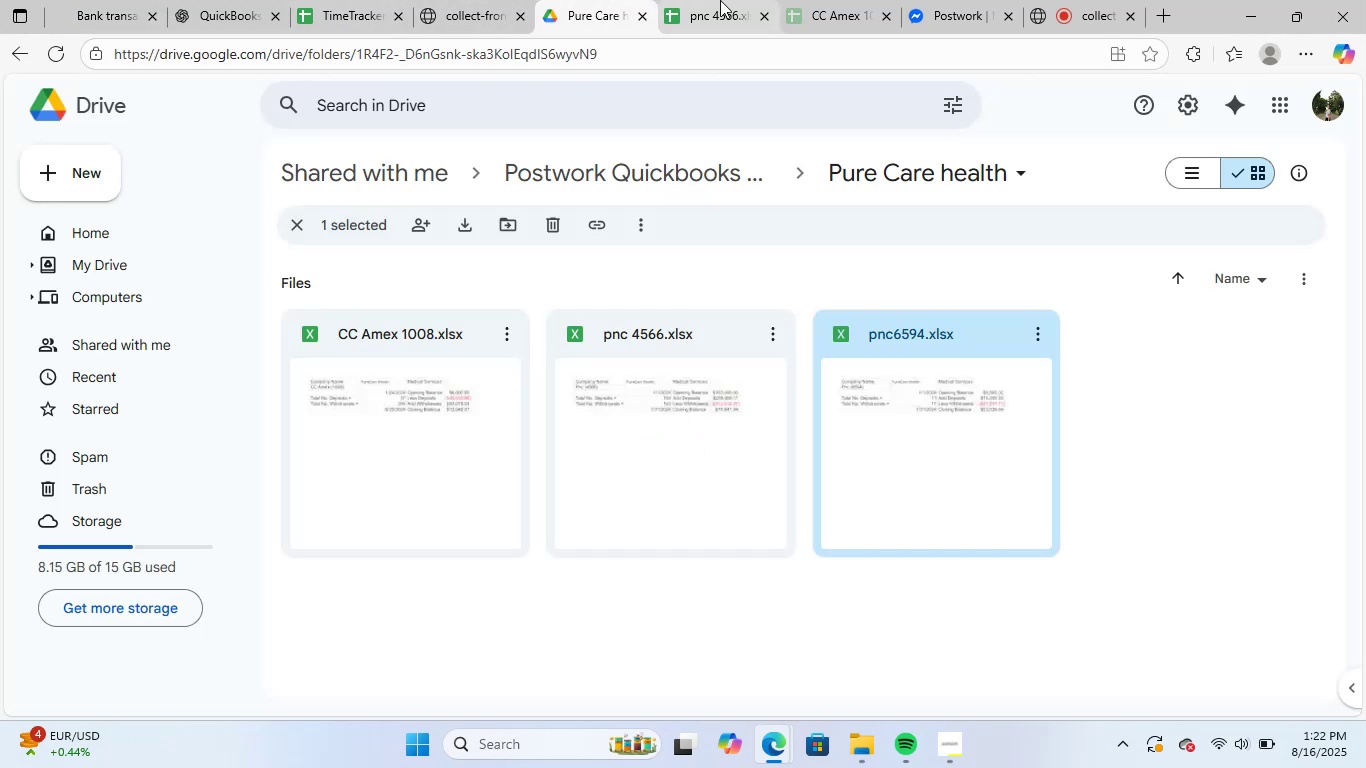 
left_click([720, 0])
 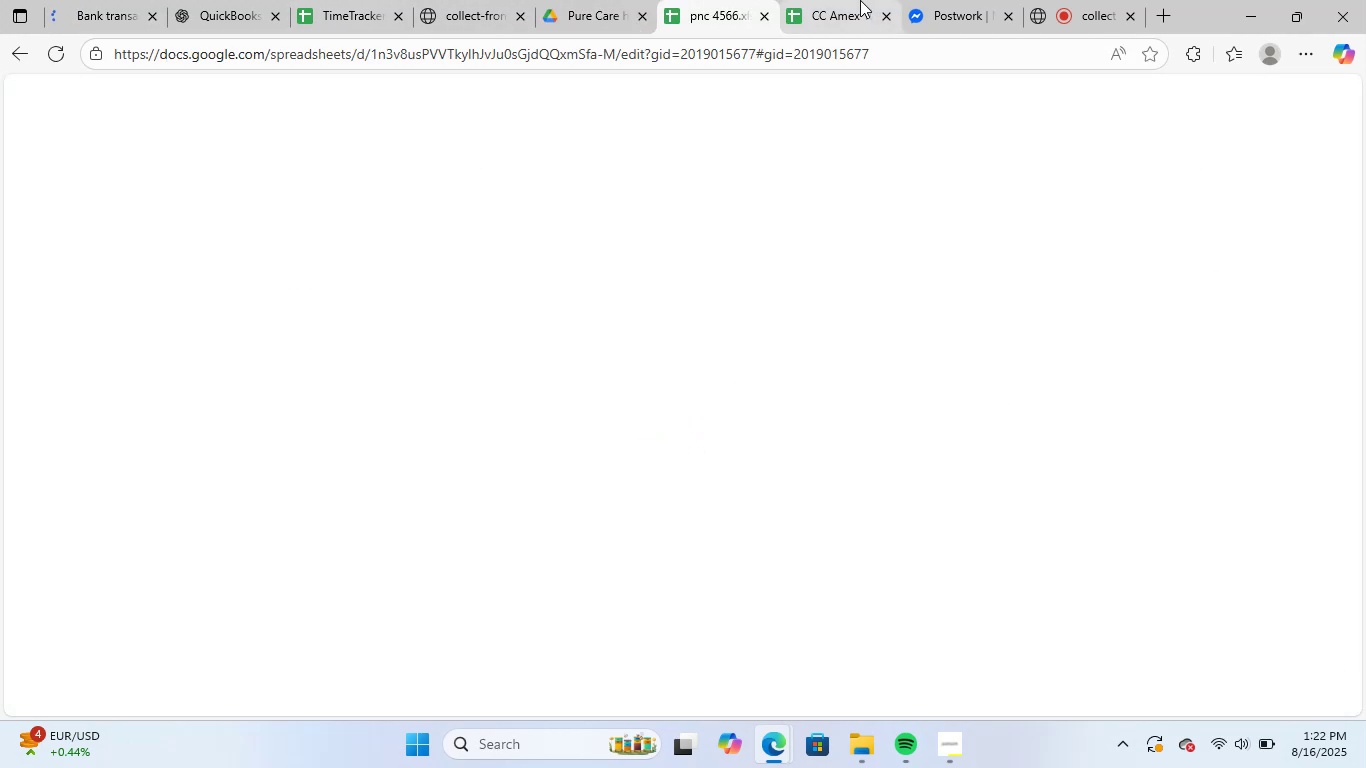 
left_click([860, 0])
 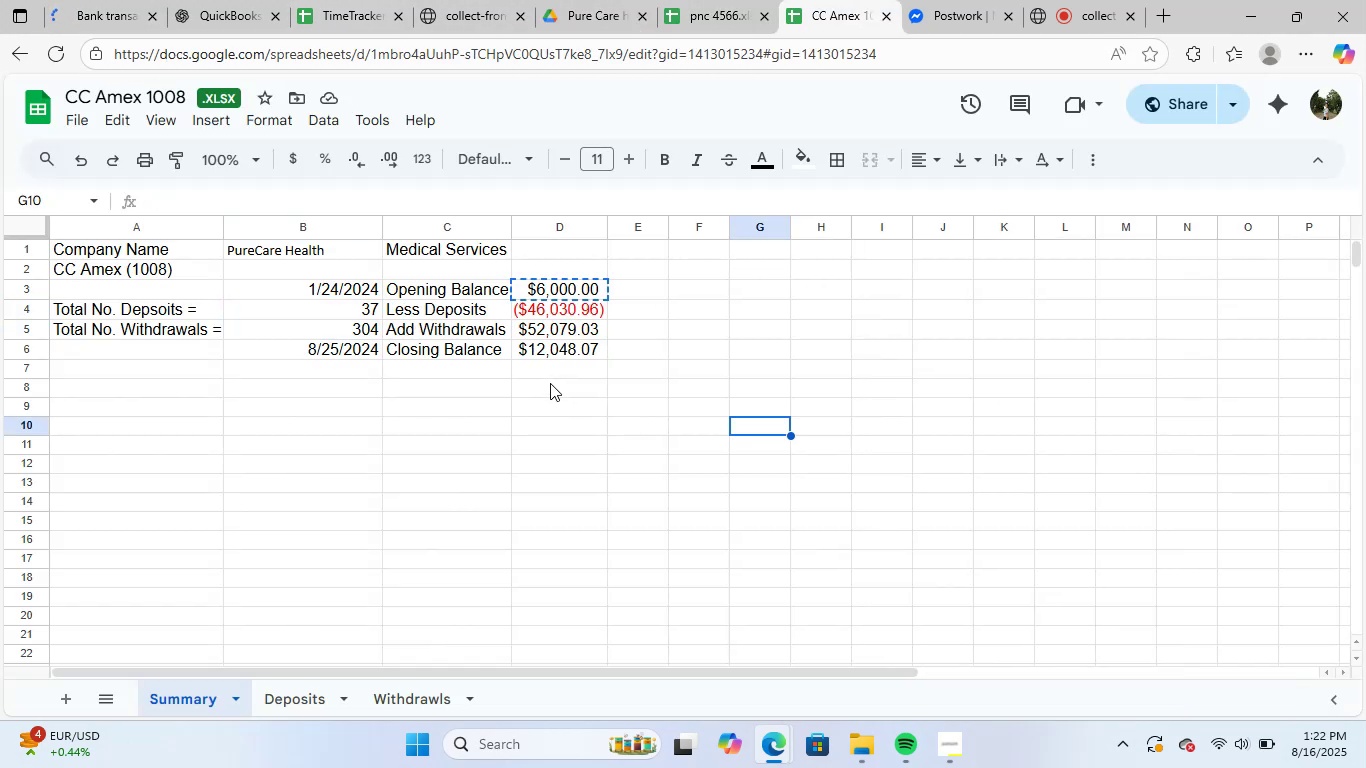 
wait(5.58)
 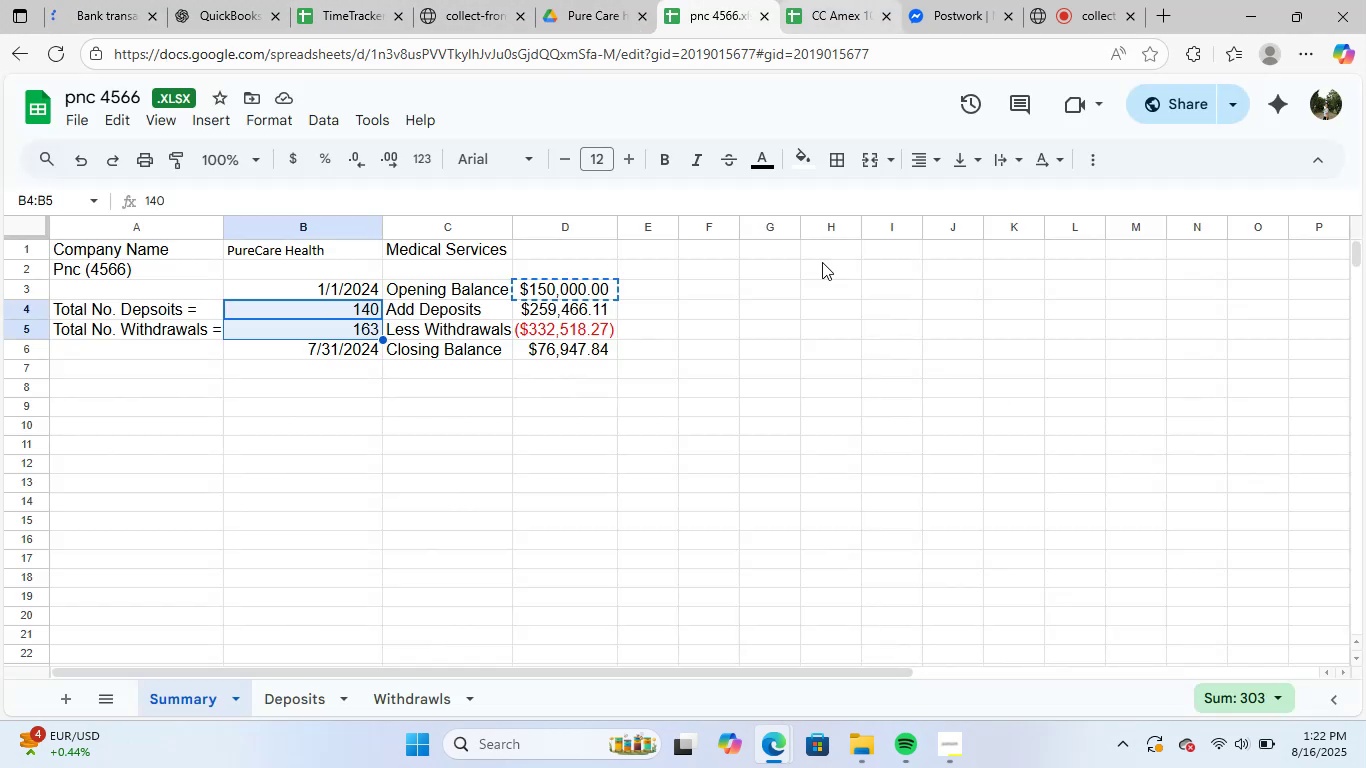 
left_click([733, 9])
 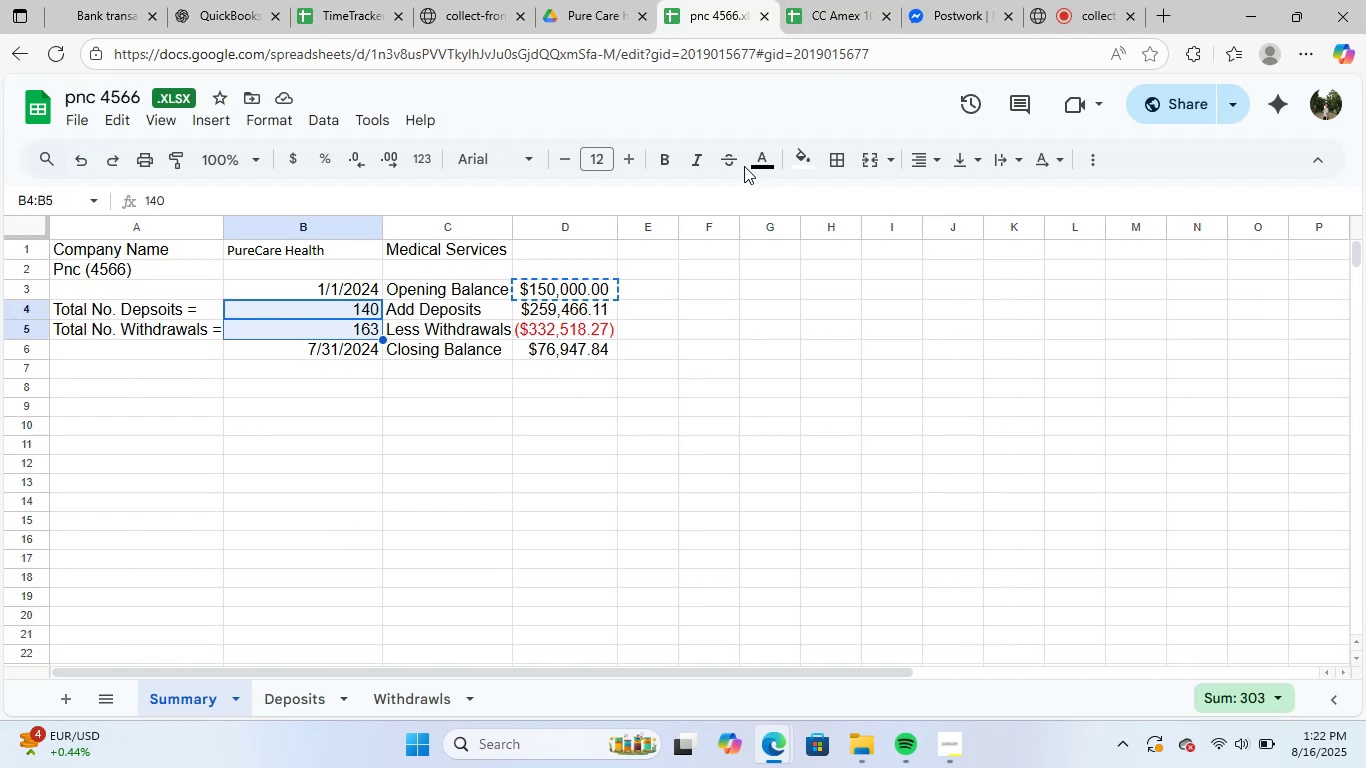 
left_click([863, 0])
 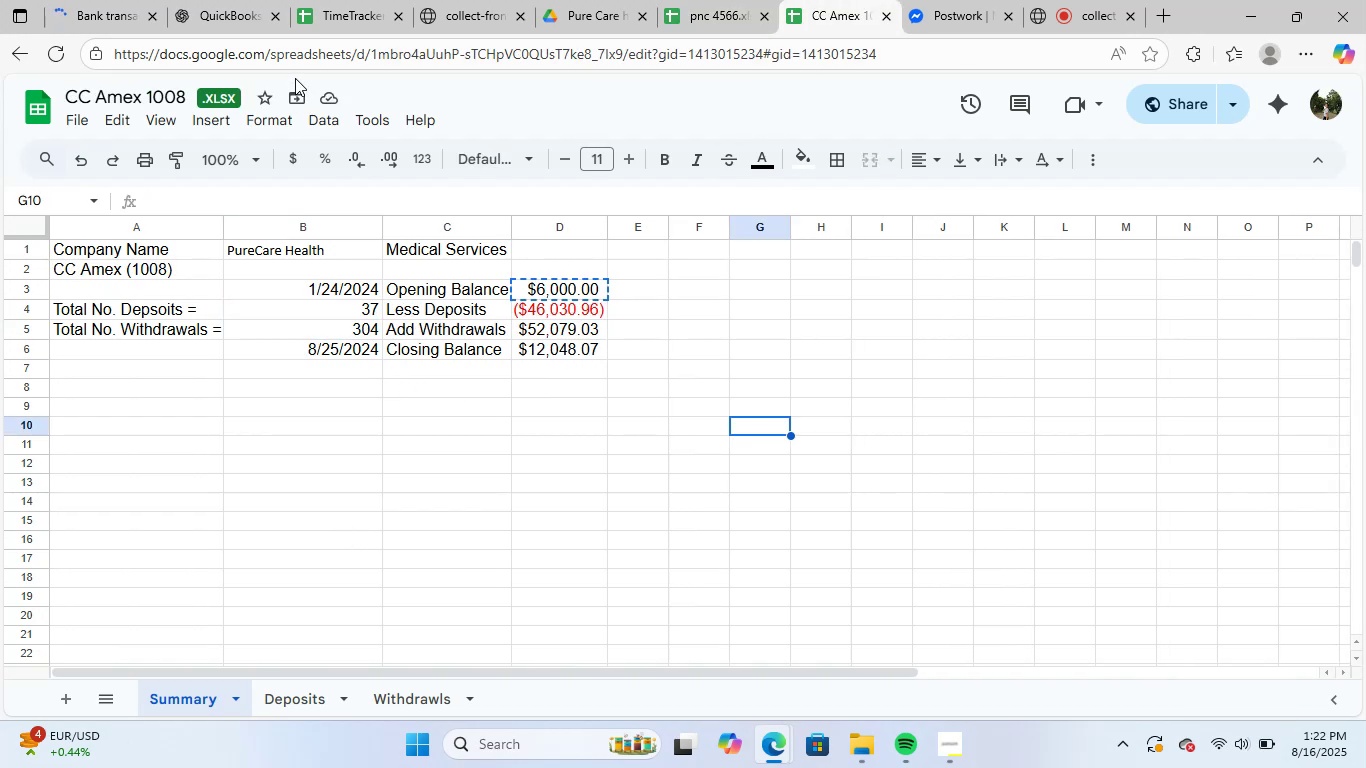 
left_click([97, 0])
 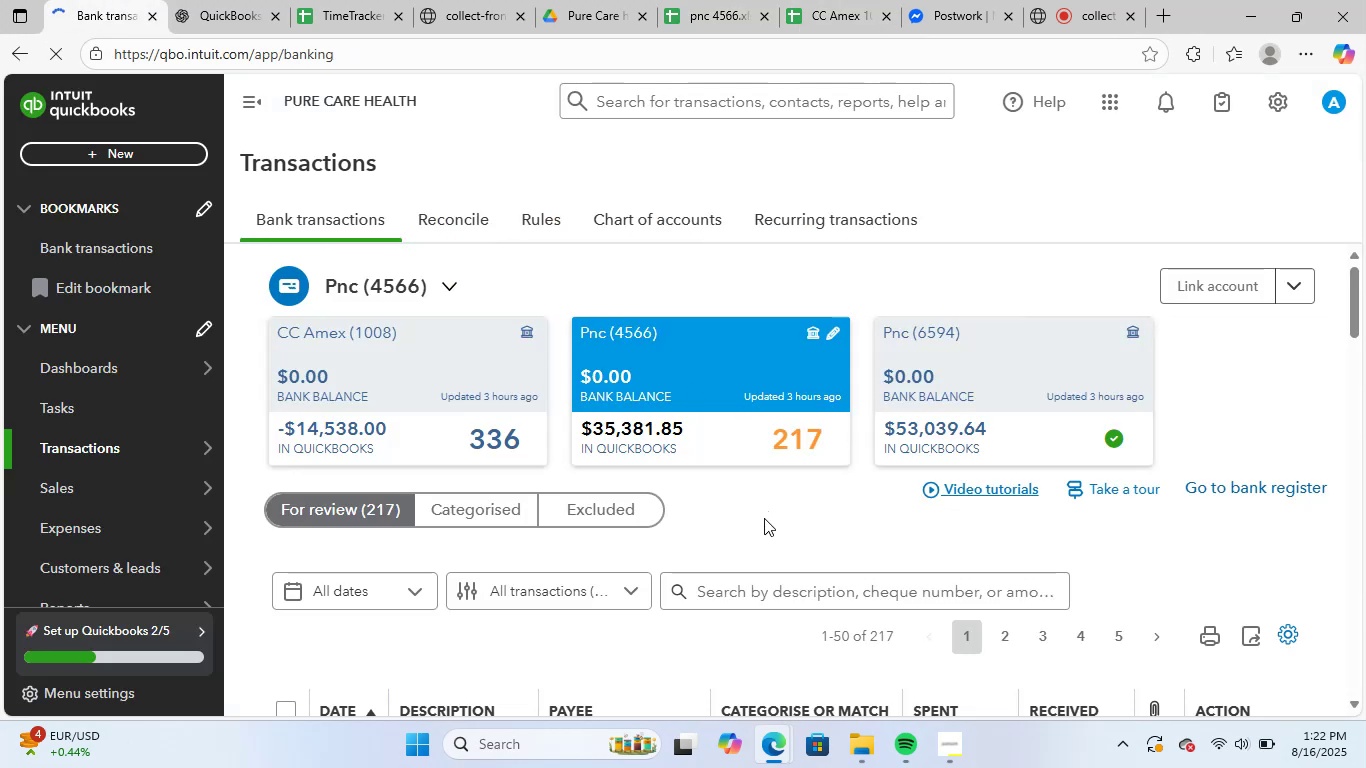 
scroll: coordinate [890, 548], scroll_direction: down, amount: 9.0
 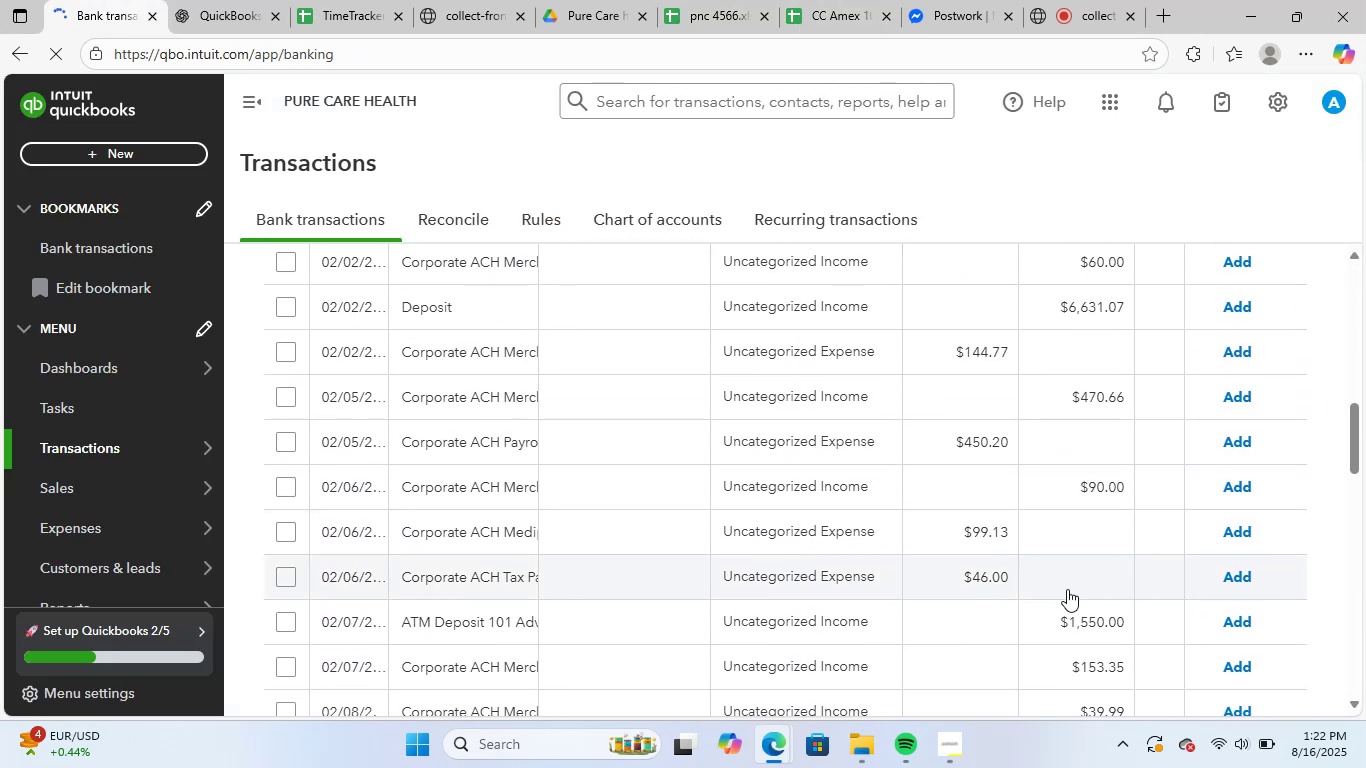 
scroll: coordinate [1068, 589], scroll_direction: up, amount: 5.0
 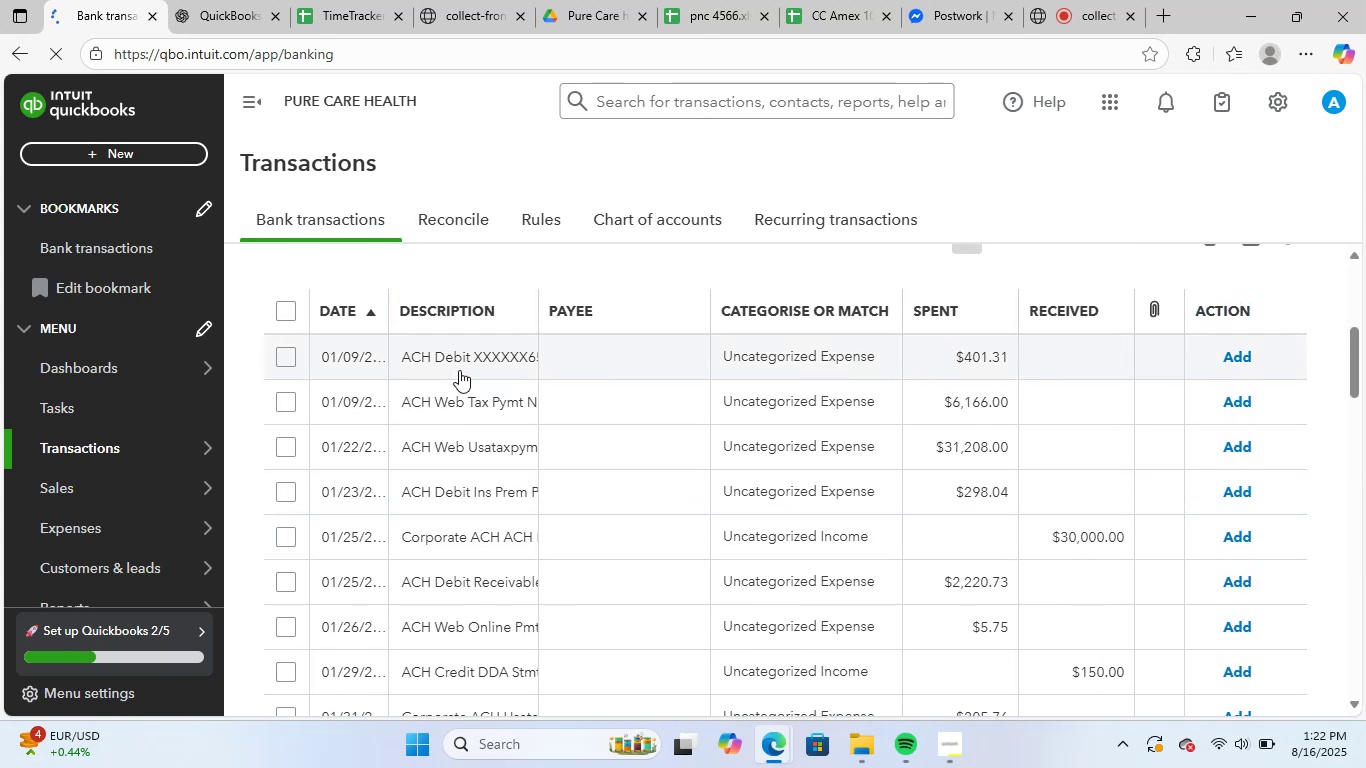 
left_click([453, 352])
 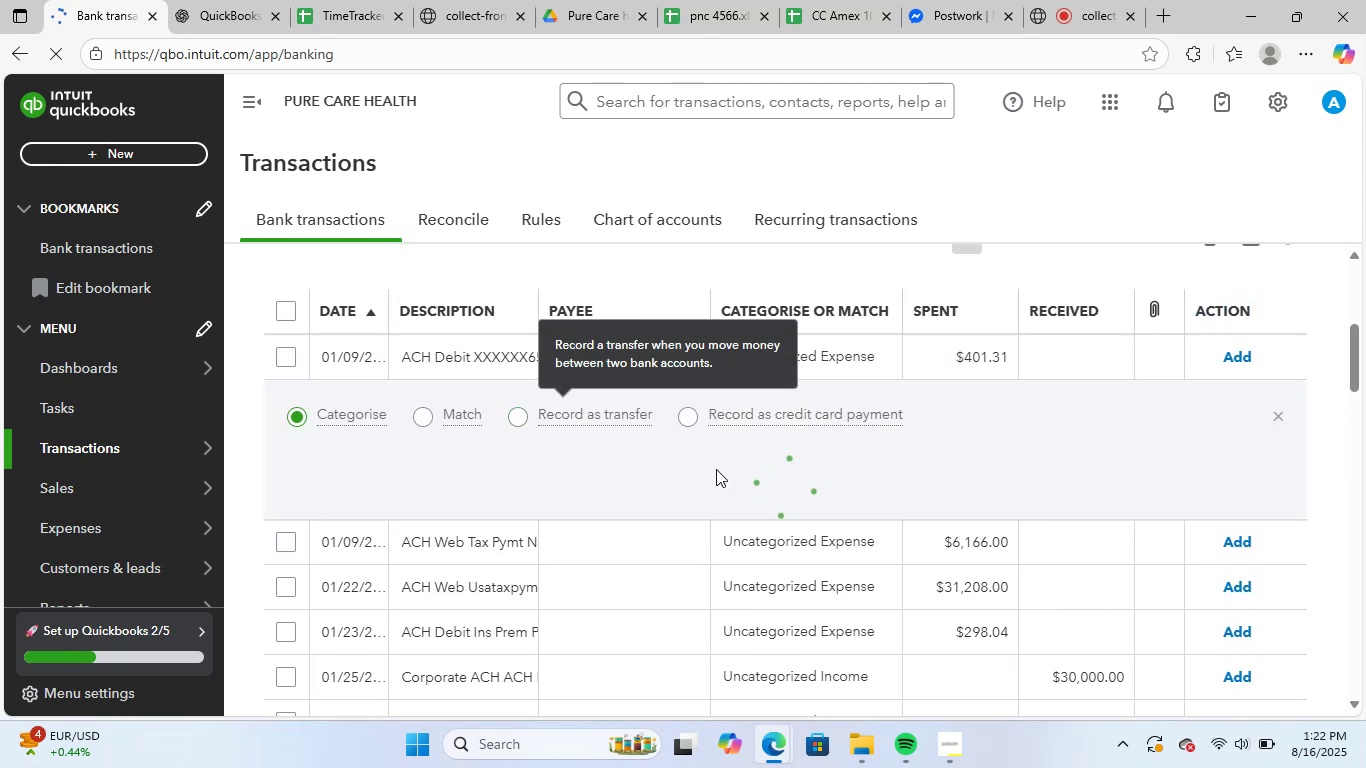 
scroll: coordinate [863, 459], scroll_direction: up, amount: 3.0
 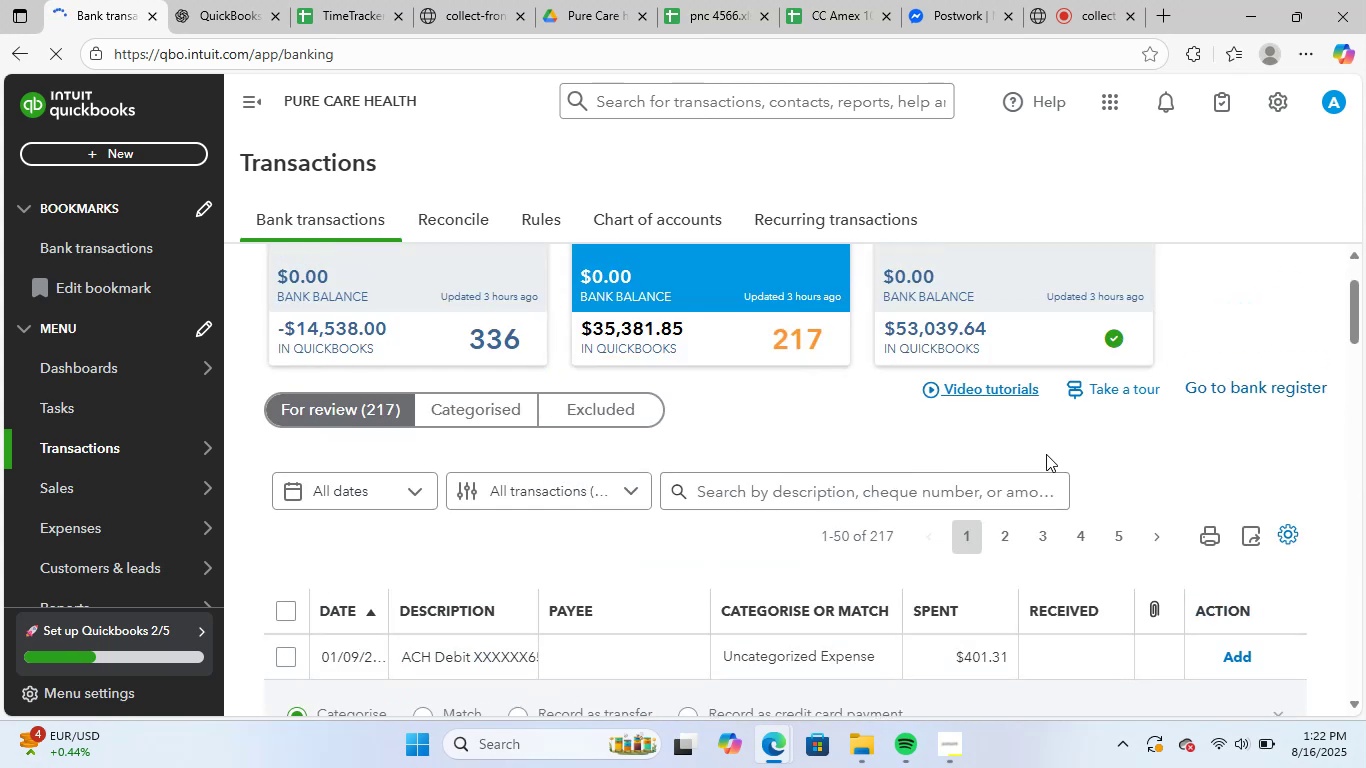 
scroll: coordinate [765, 424], scroll_direction: down, amount: 4.0
 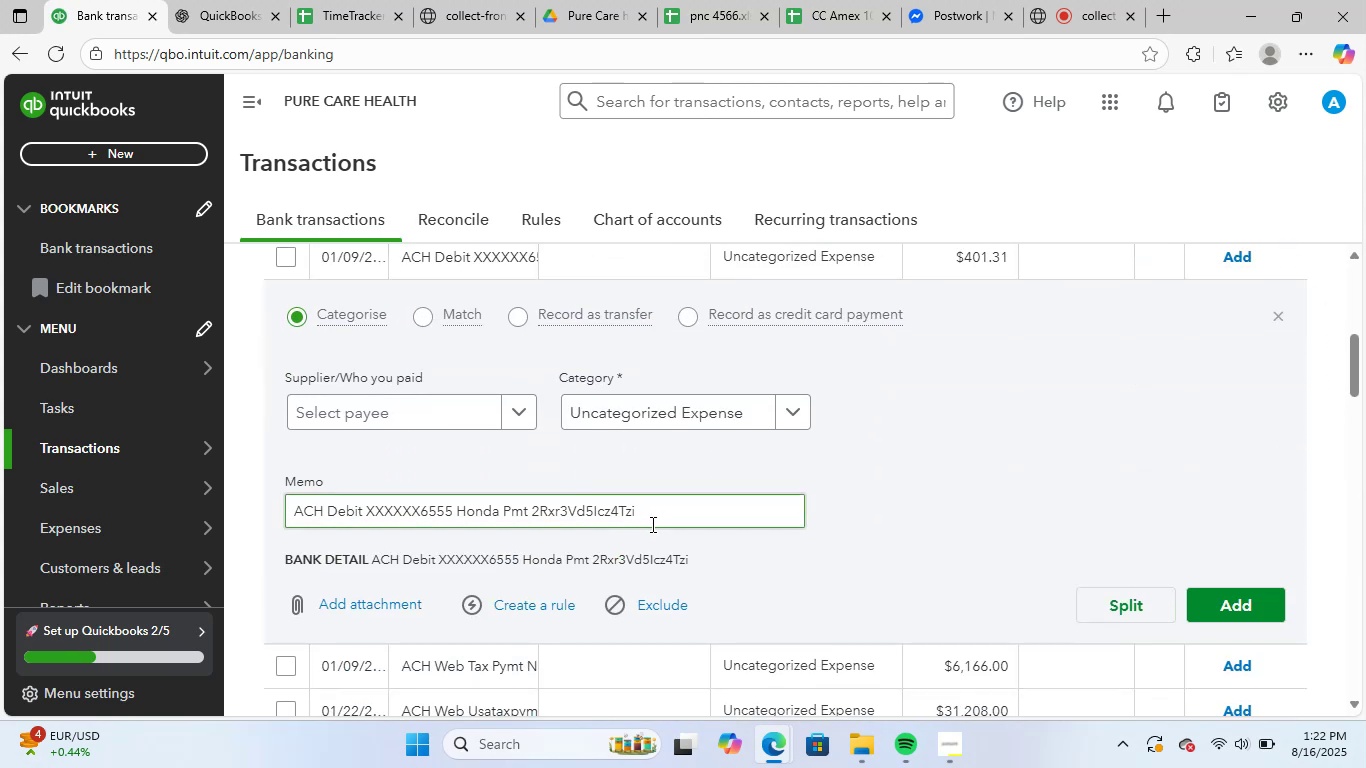 
left_click_drag(start_coordinate=[654, 522], to_coordinate=[240, 507])
 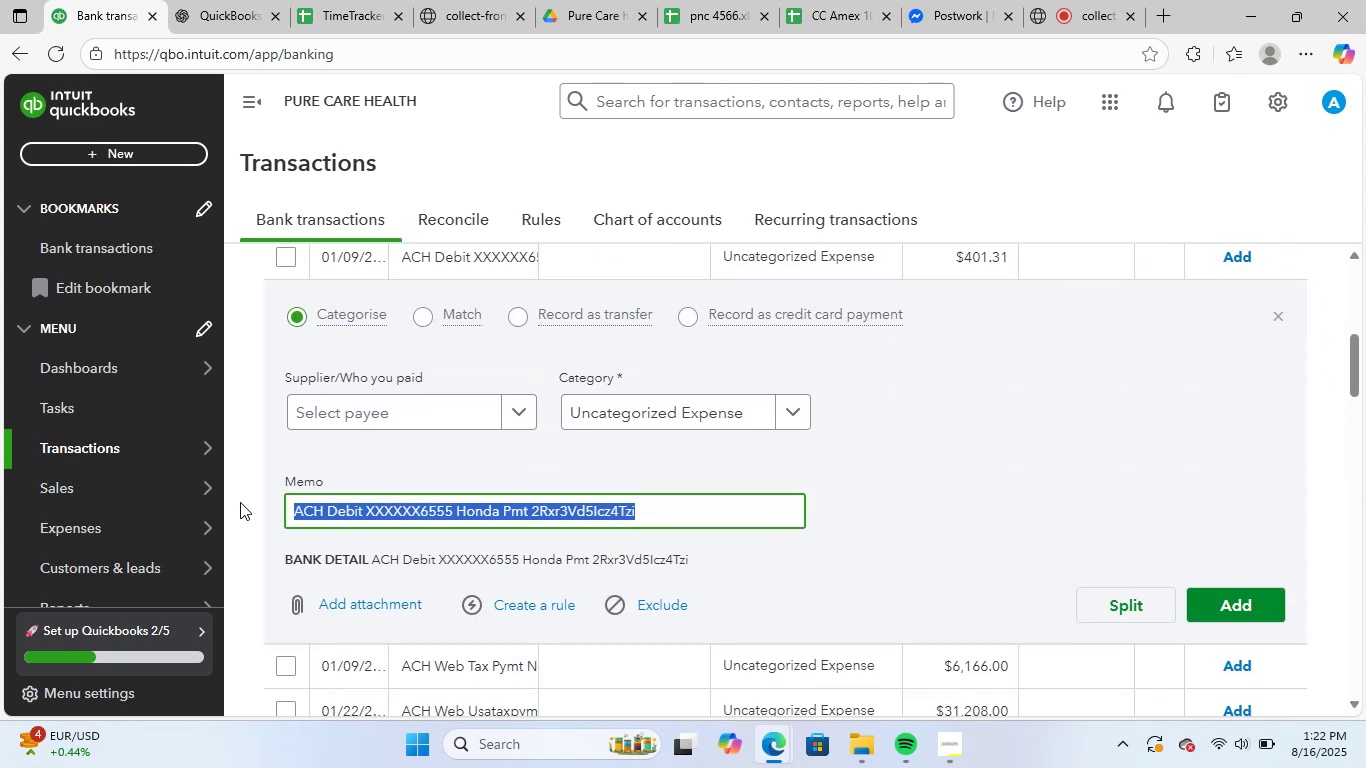 
key(Control+C)
 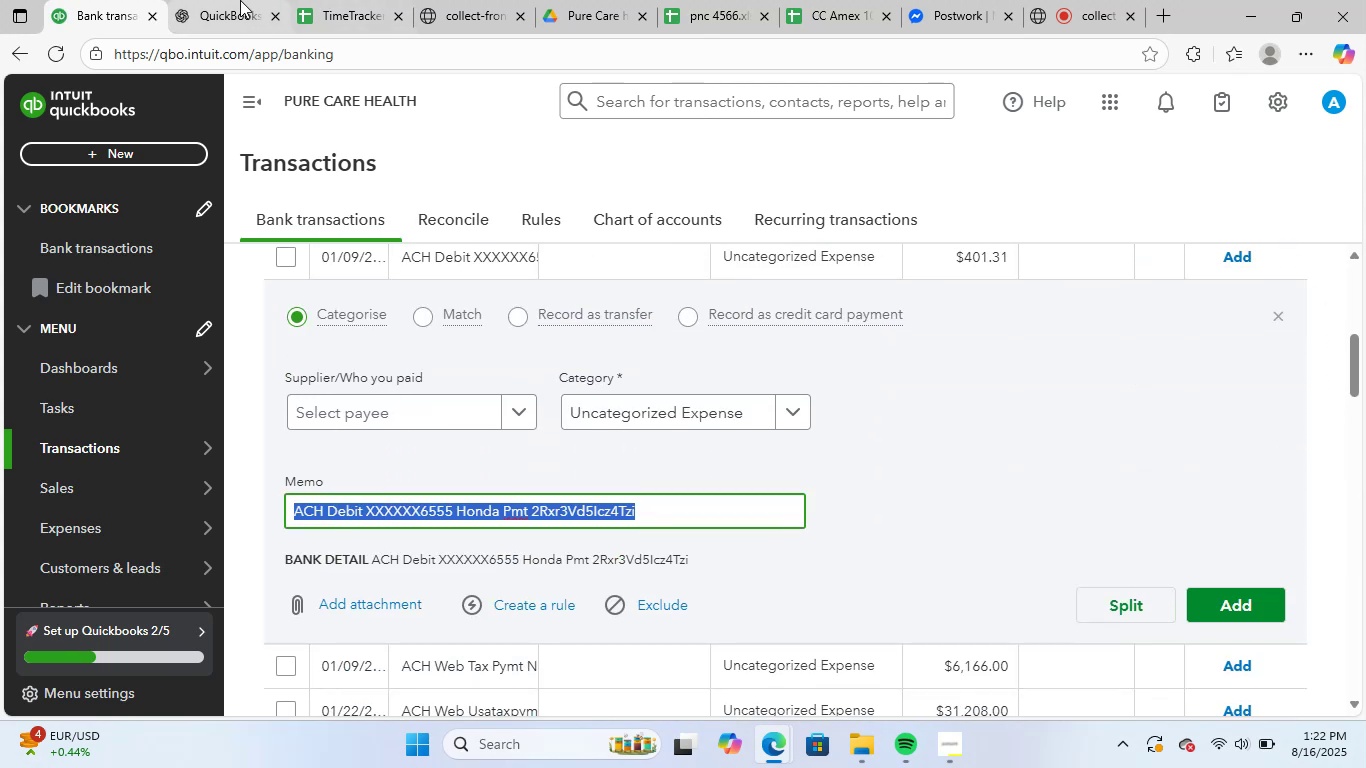 
left_click([234, 0])
 